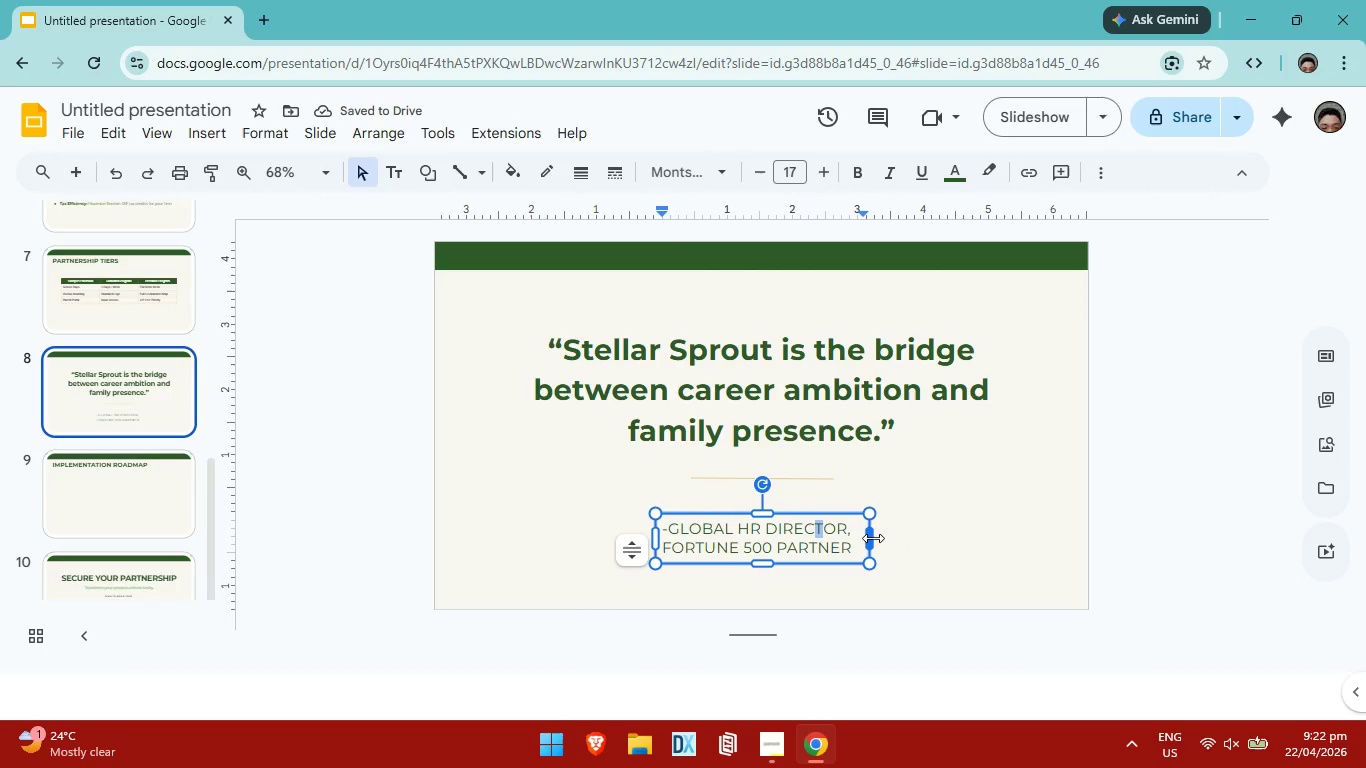 
left_click_drag(start_coordinate=[871, 538], to_coordinate=[930, 528])
 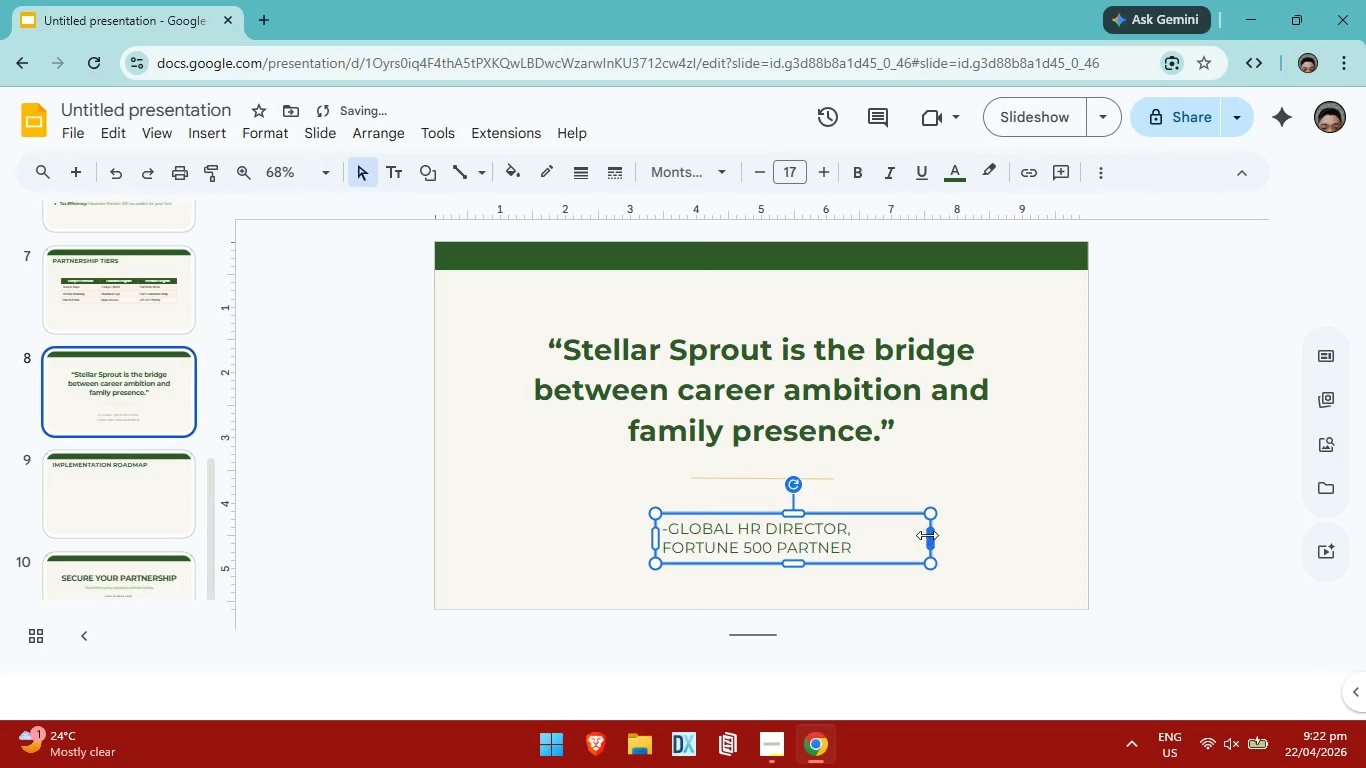 
left_click_drag(start_coordinate=[933, 535], to_coordinate=[956, 535])
 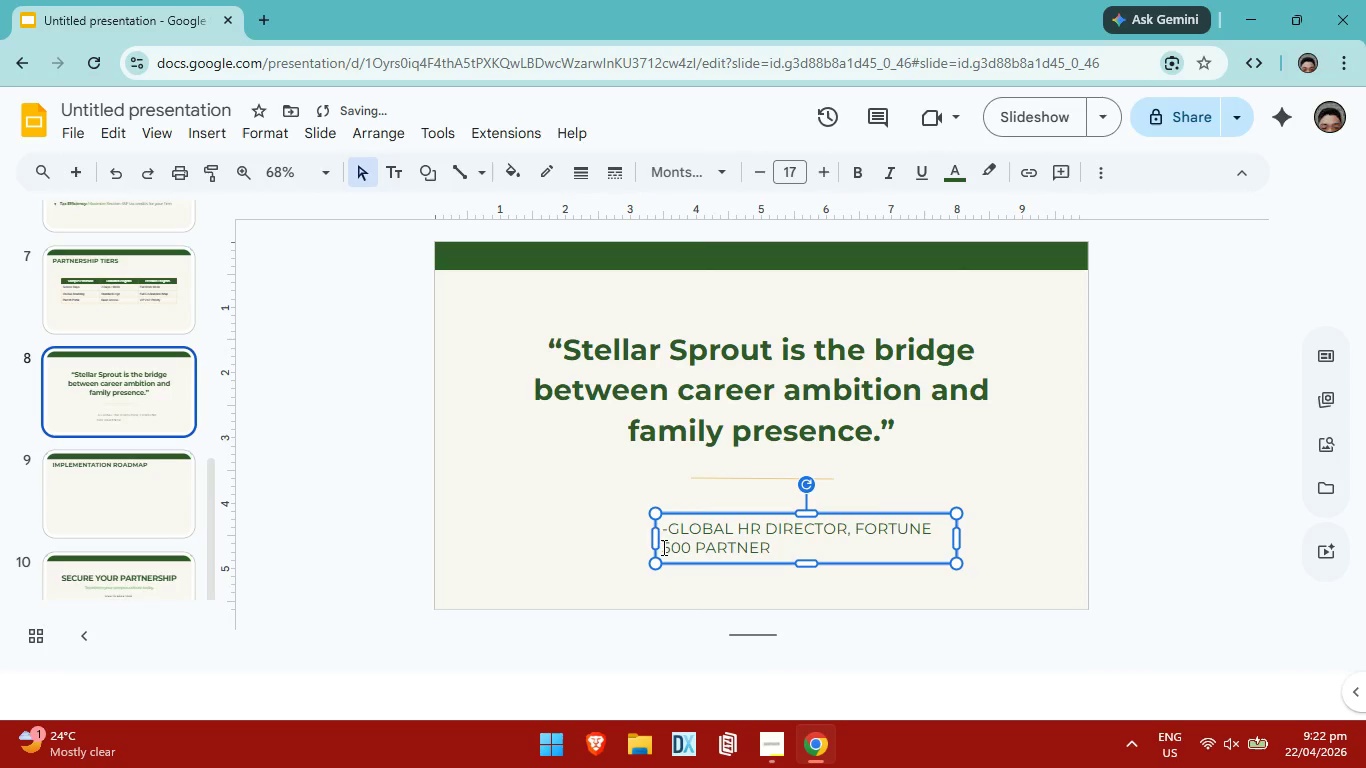 
left_click_drag(start_coordinate=[656, 536], to_coordinate=[620, 542])
 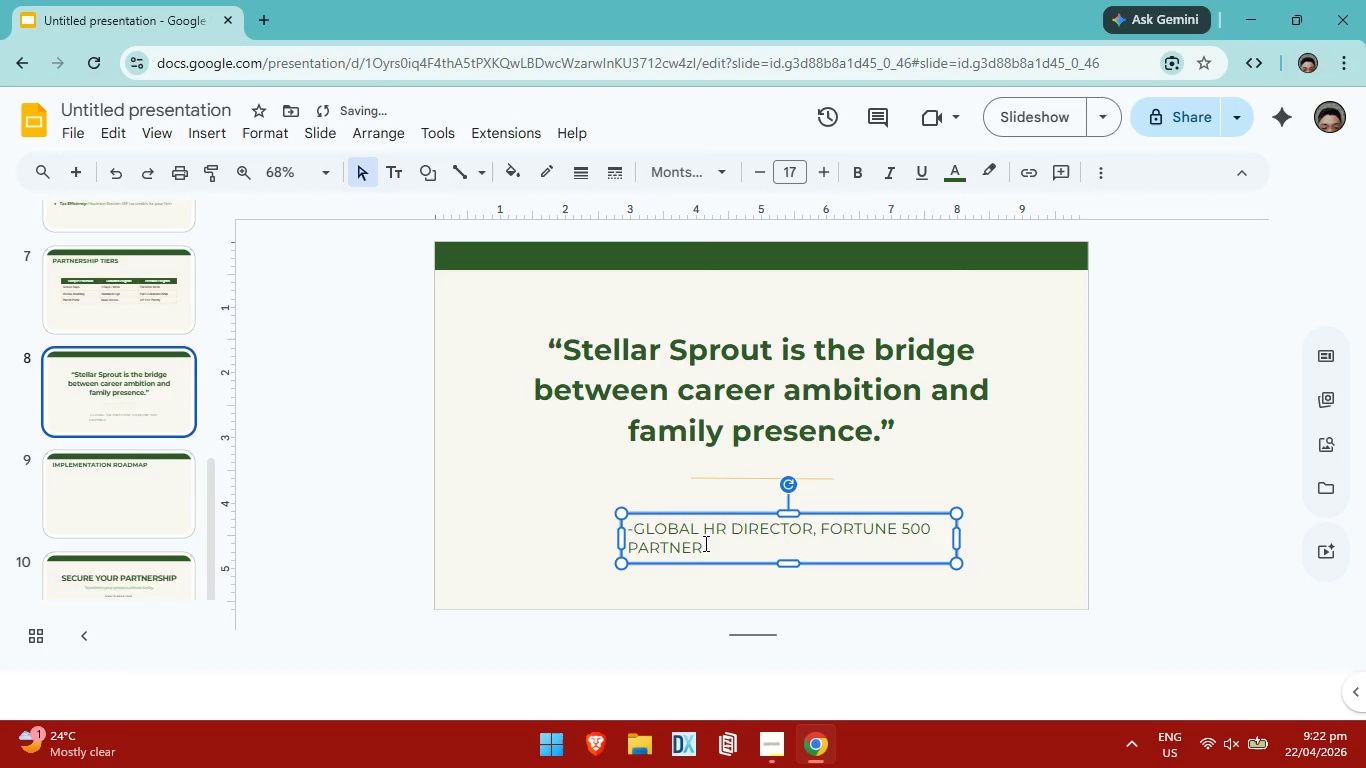 
left_click_drag(start_coordinate=[704, 543], to_coordinate=[619, 528])
 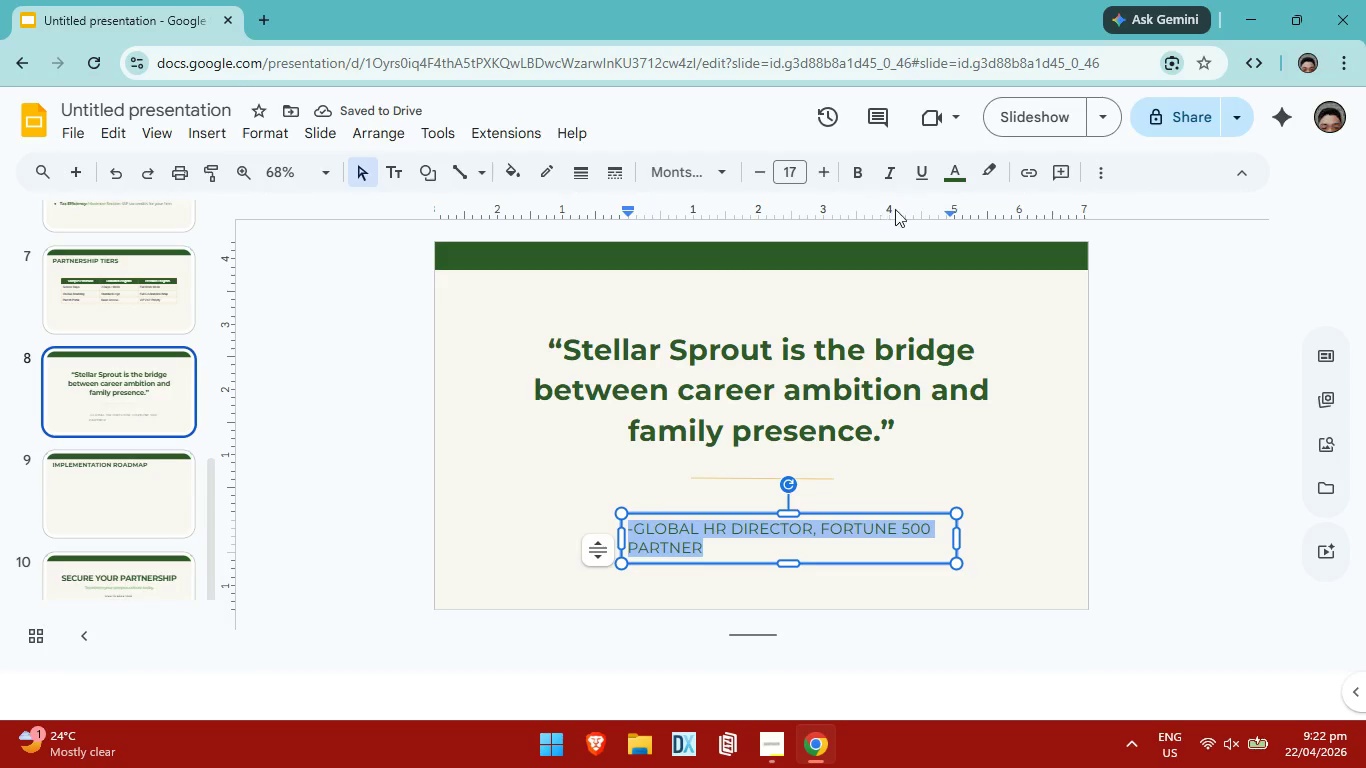 
left_click([950, 178])
 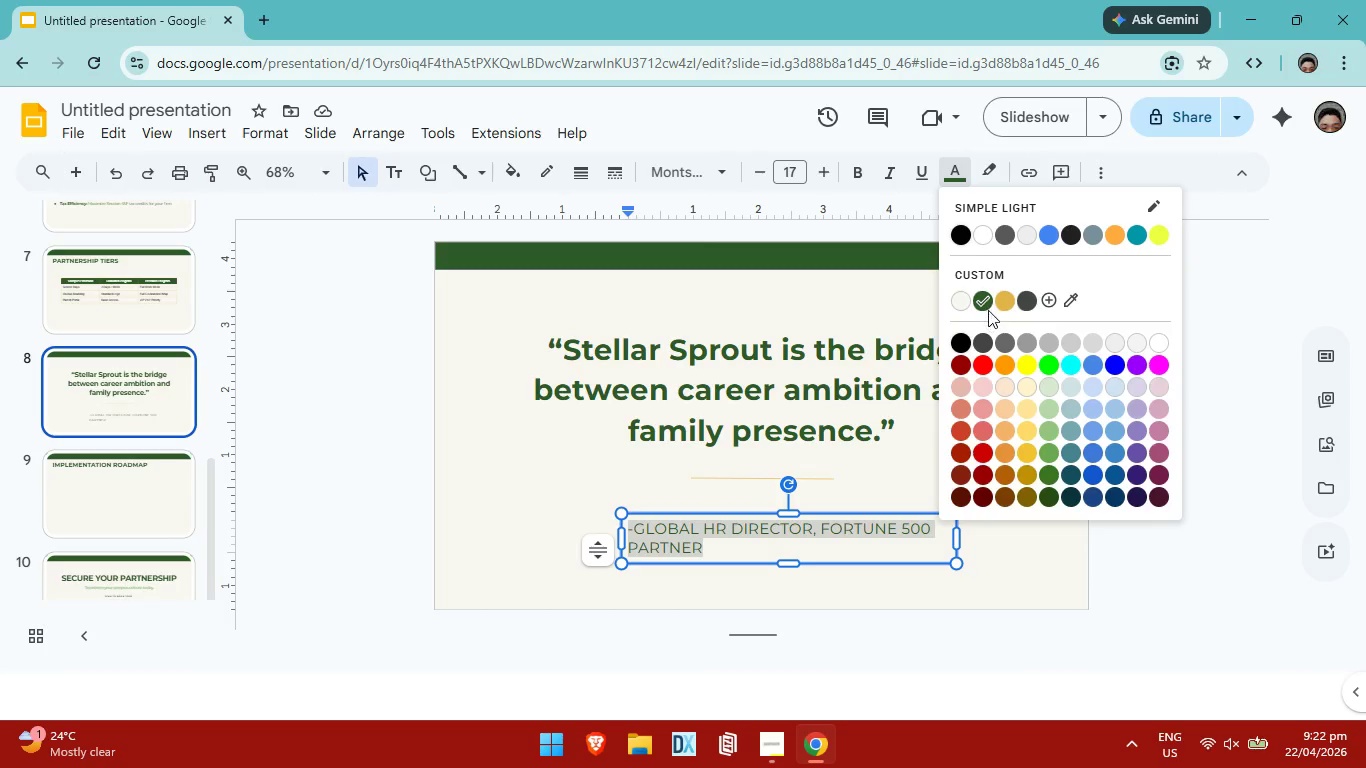 
wait(6.59)
 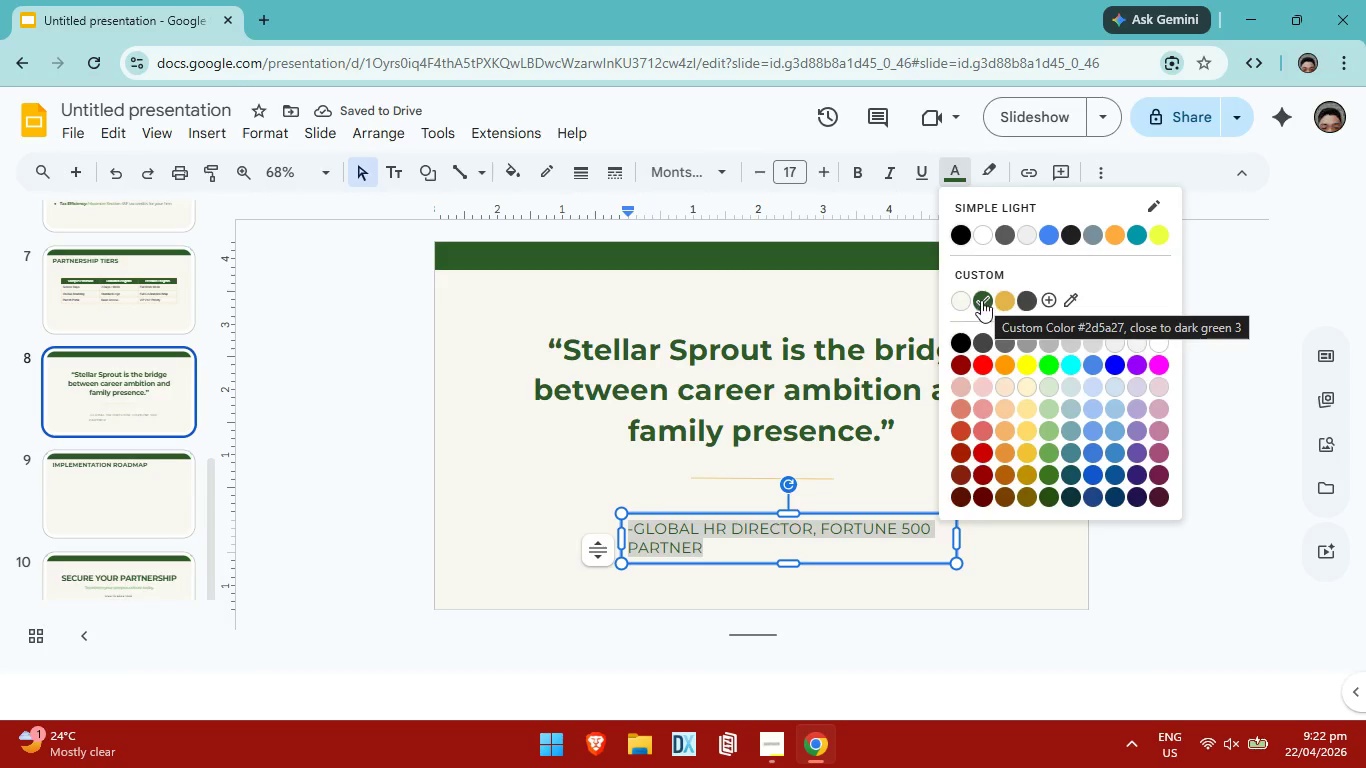 
left_click([982, 297])
 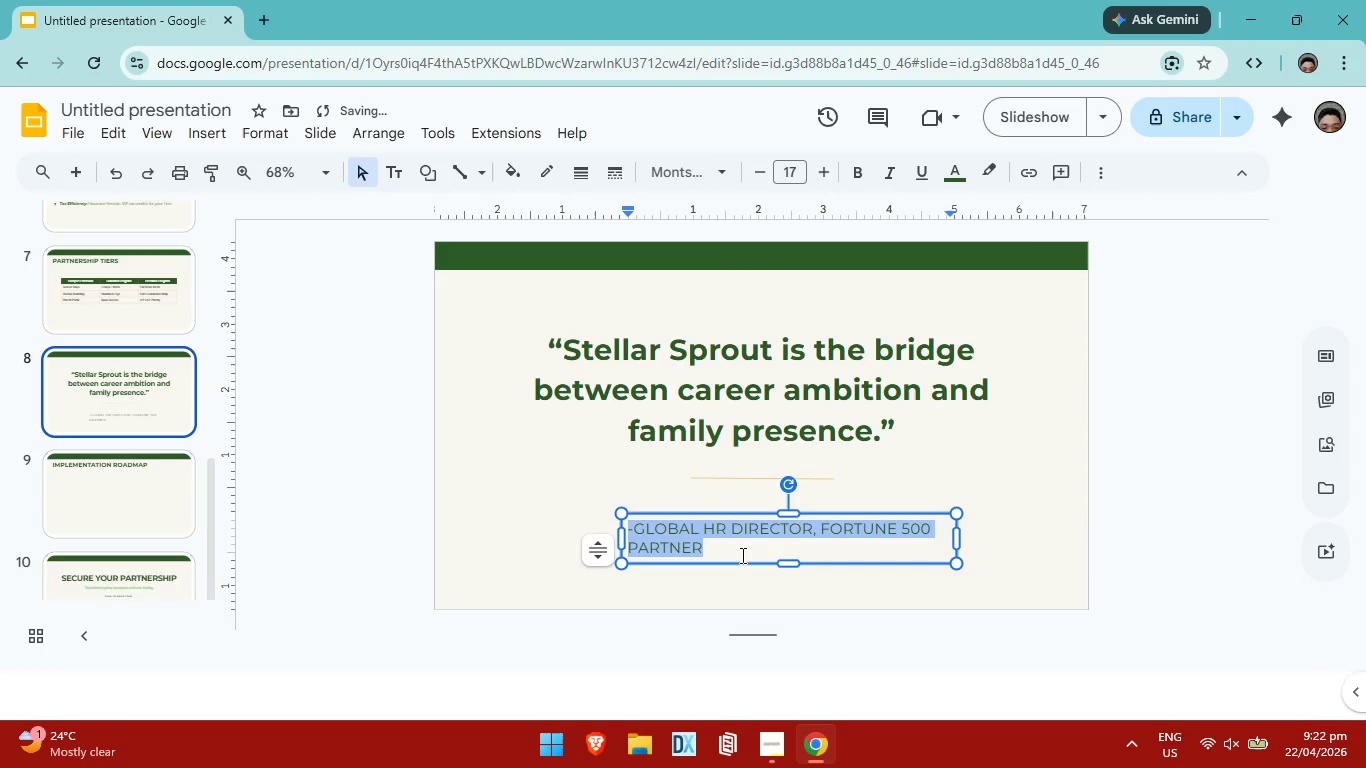 
left_click_drag(start_coordinate=[741, 555], to_coordinate=[629, 526])
 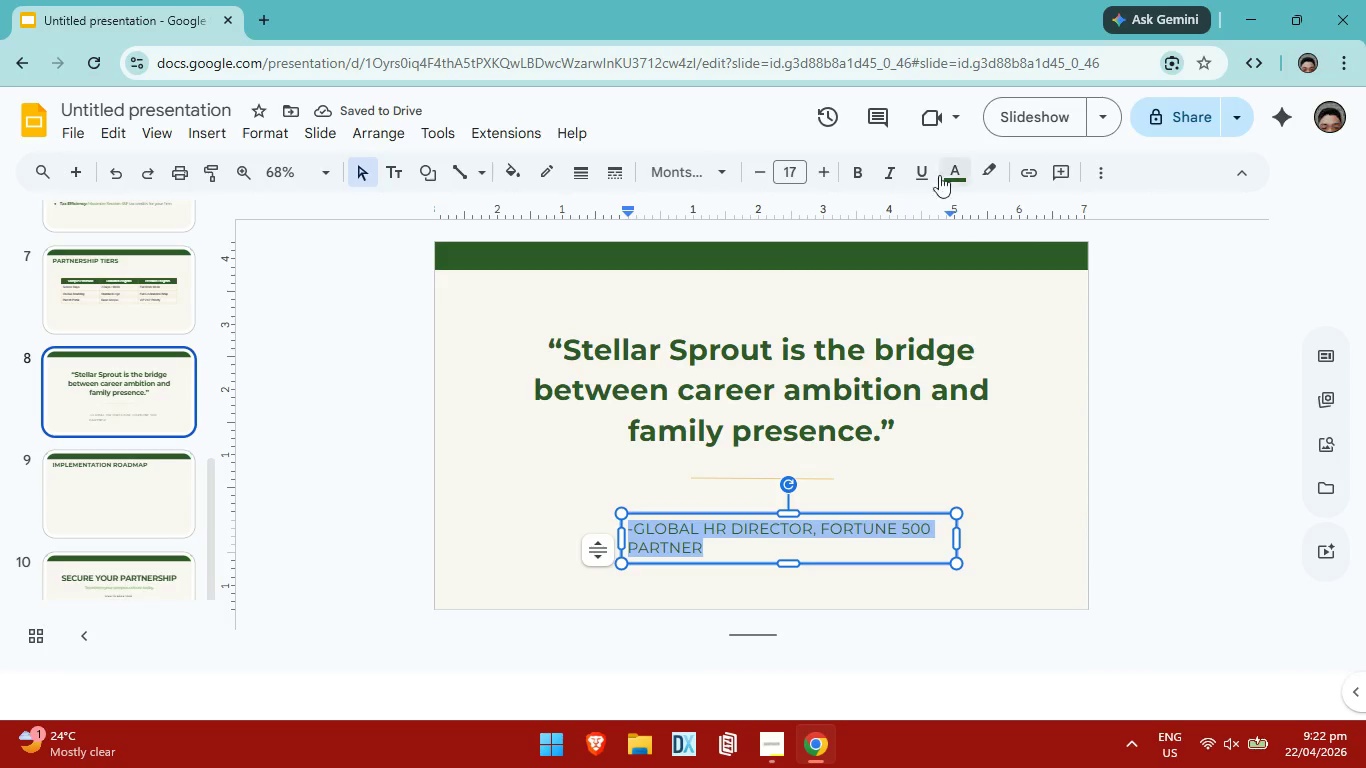 
left_click([868, 180])
 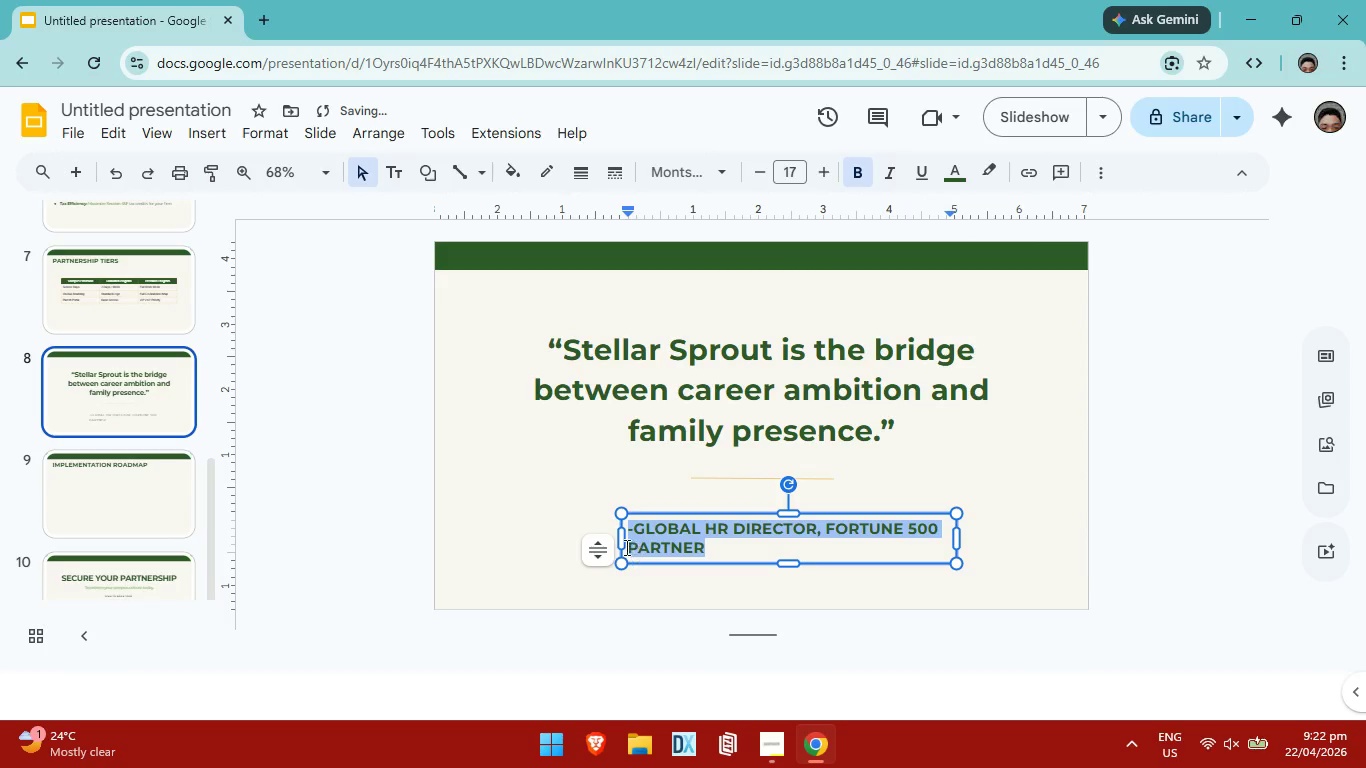 
left_click_drag(start_coordinate=[617, 536], to_coordinate=[600, 531])
 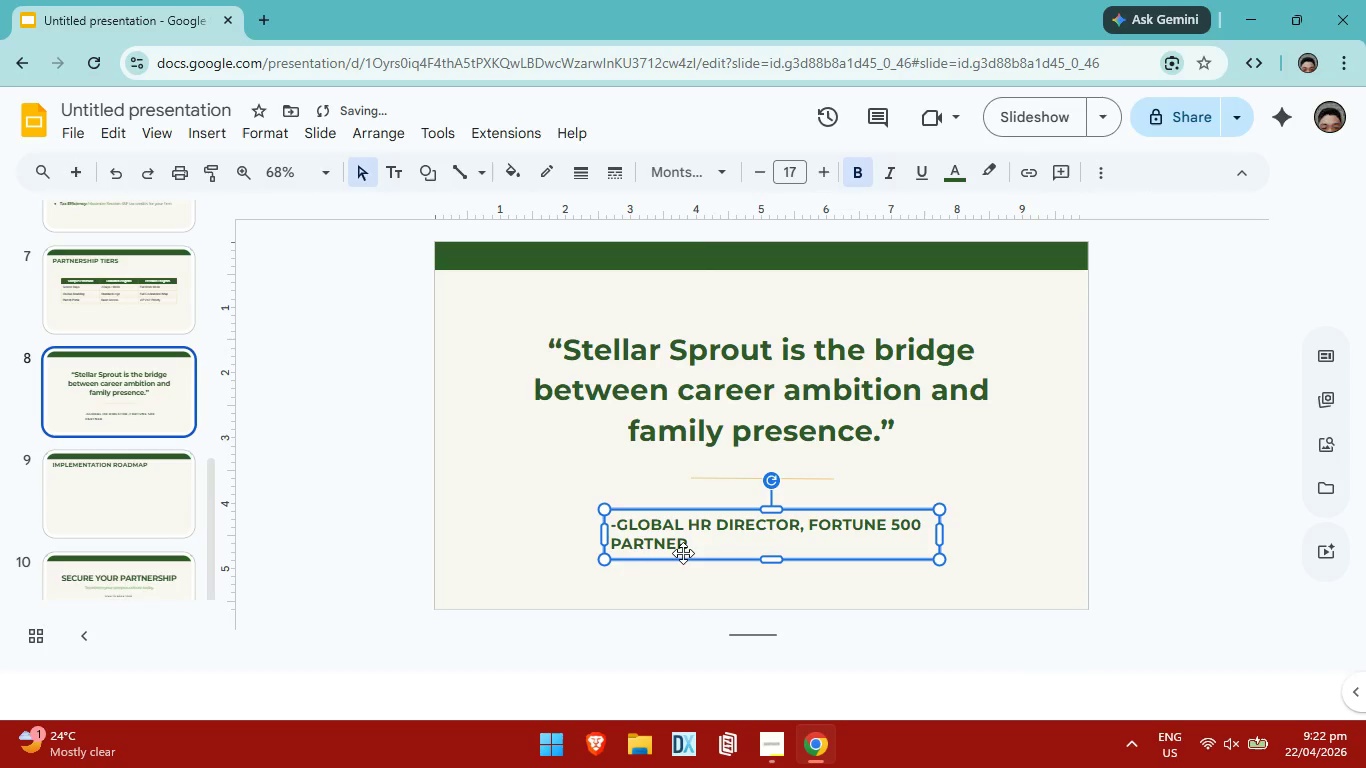 
key(Control+ControlLeft)
 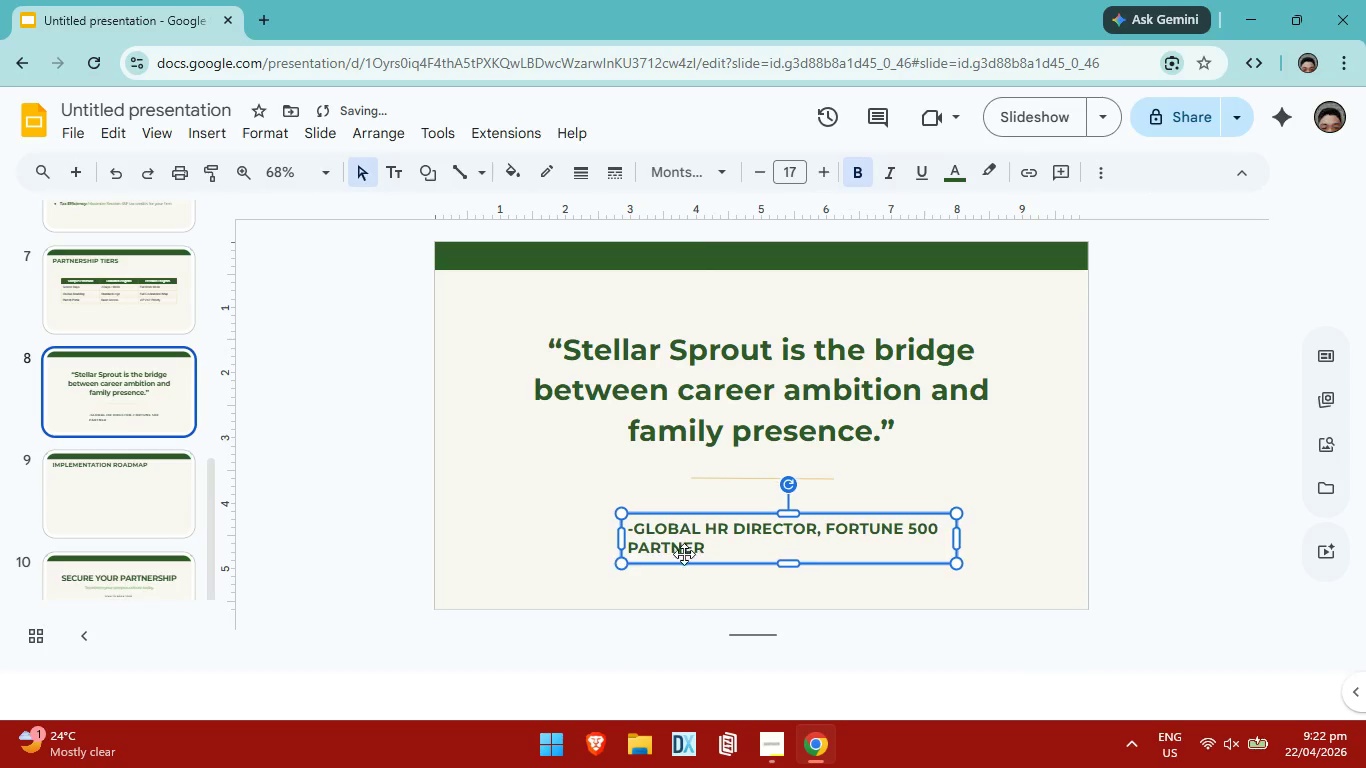 
key(Control+Z)
 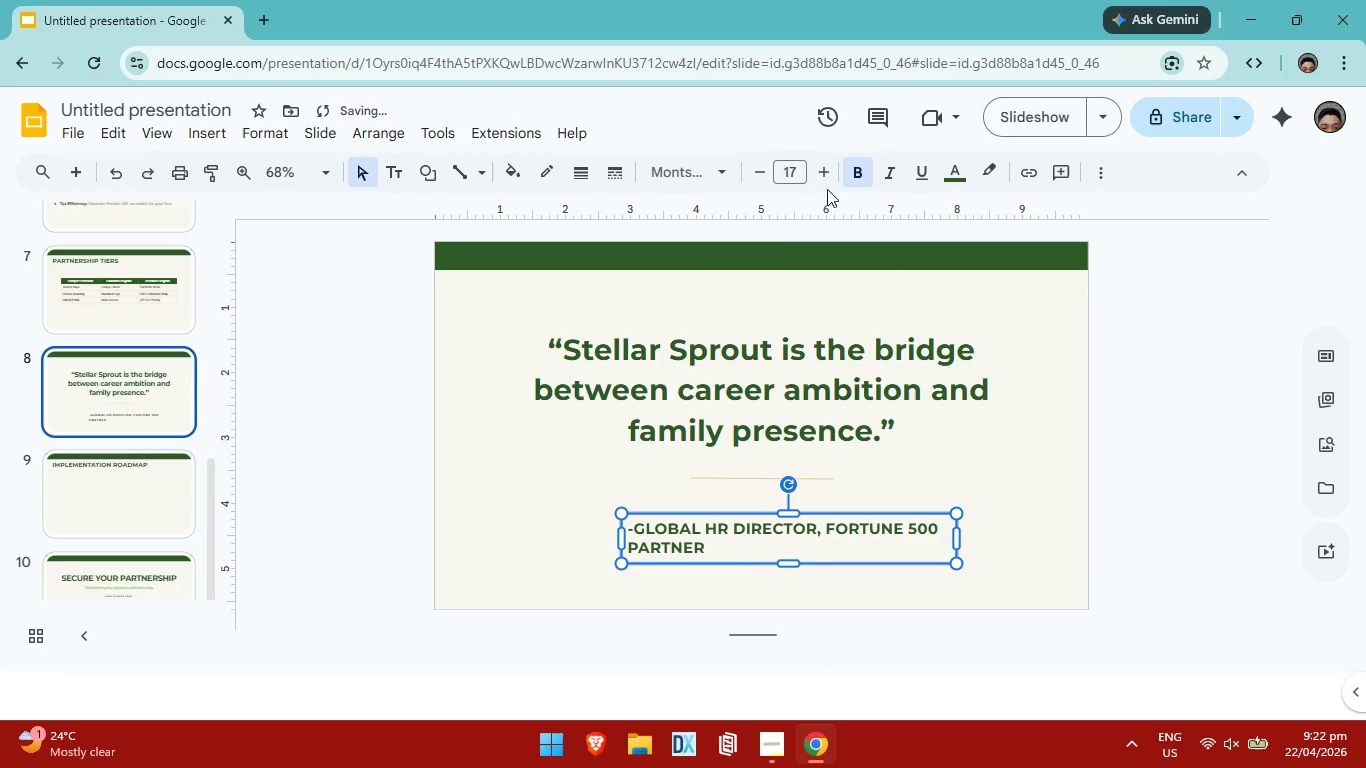 
left_click([1003, 578])
 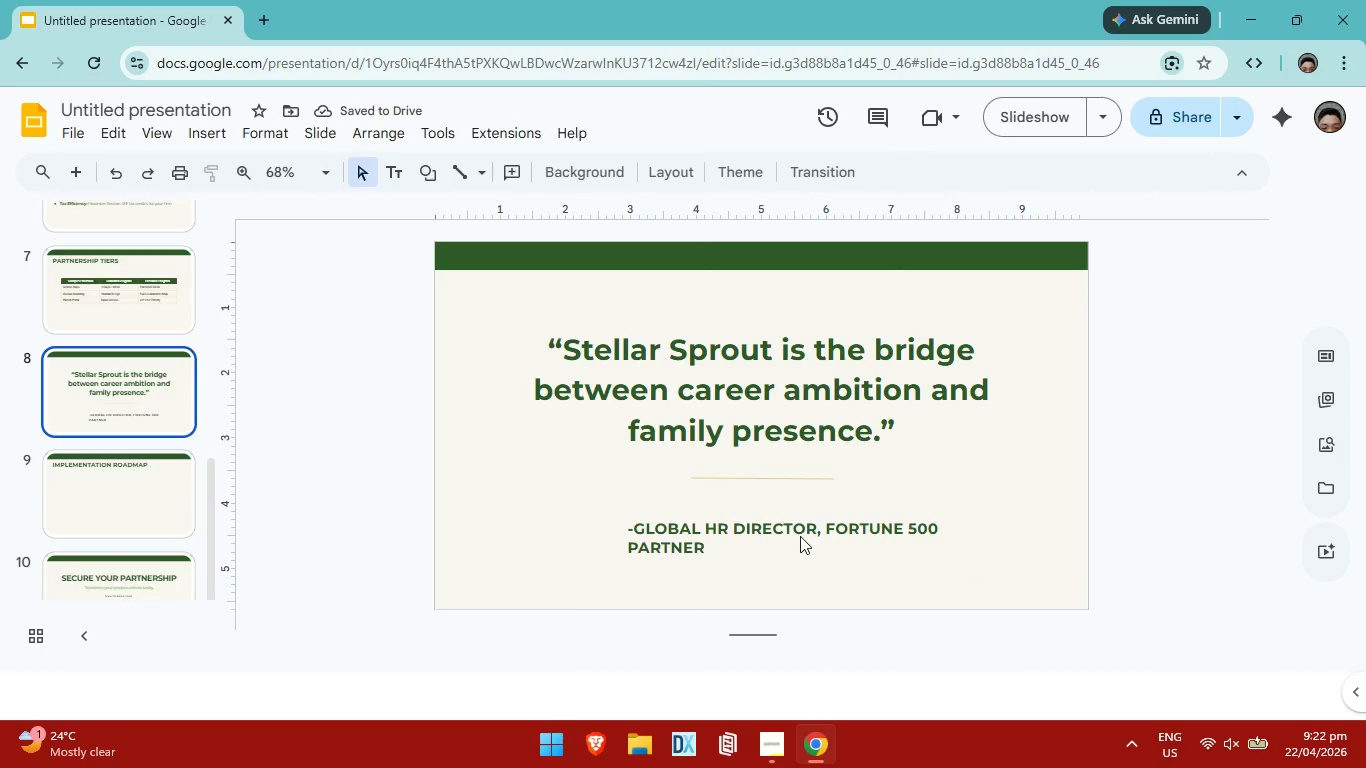 
left_click([799, 534])
 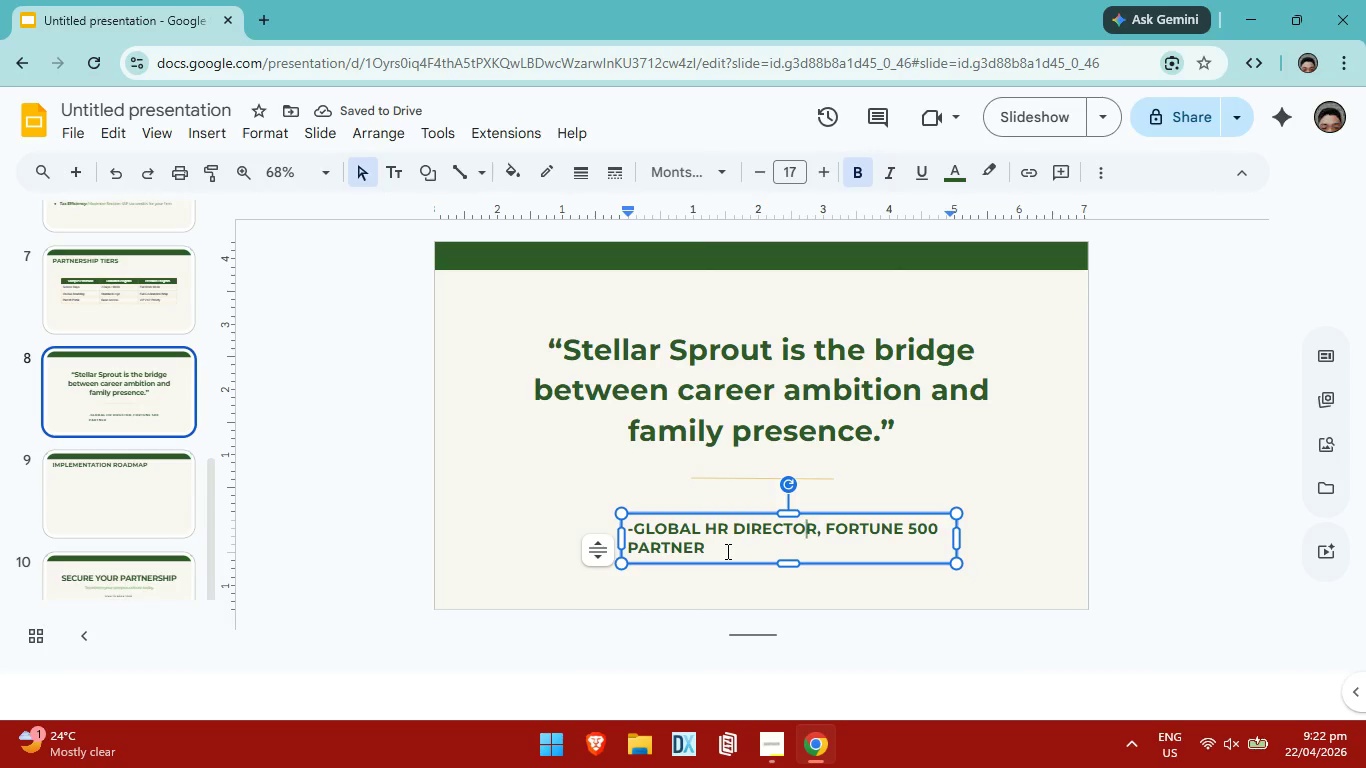 
left_click_drag(start_coordinate=[725, 551], to_coordinate=[630, 527])
 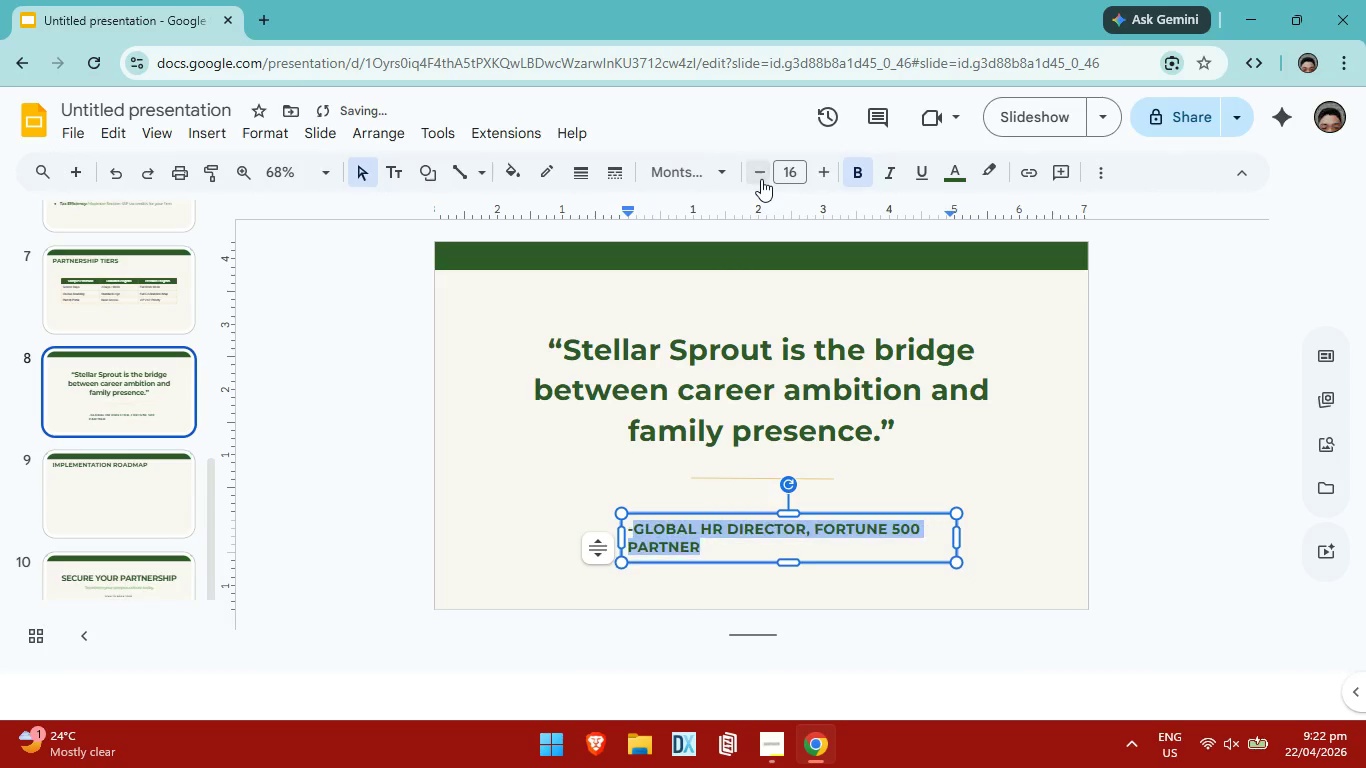 
double_click([761, 179])
 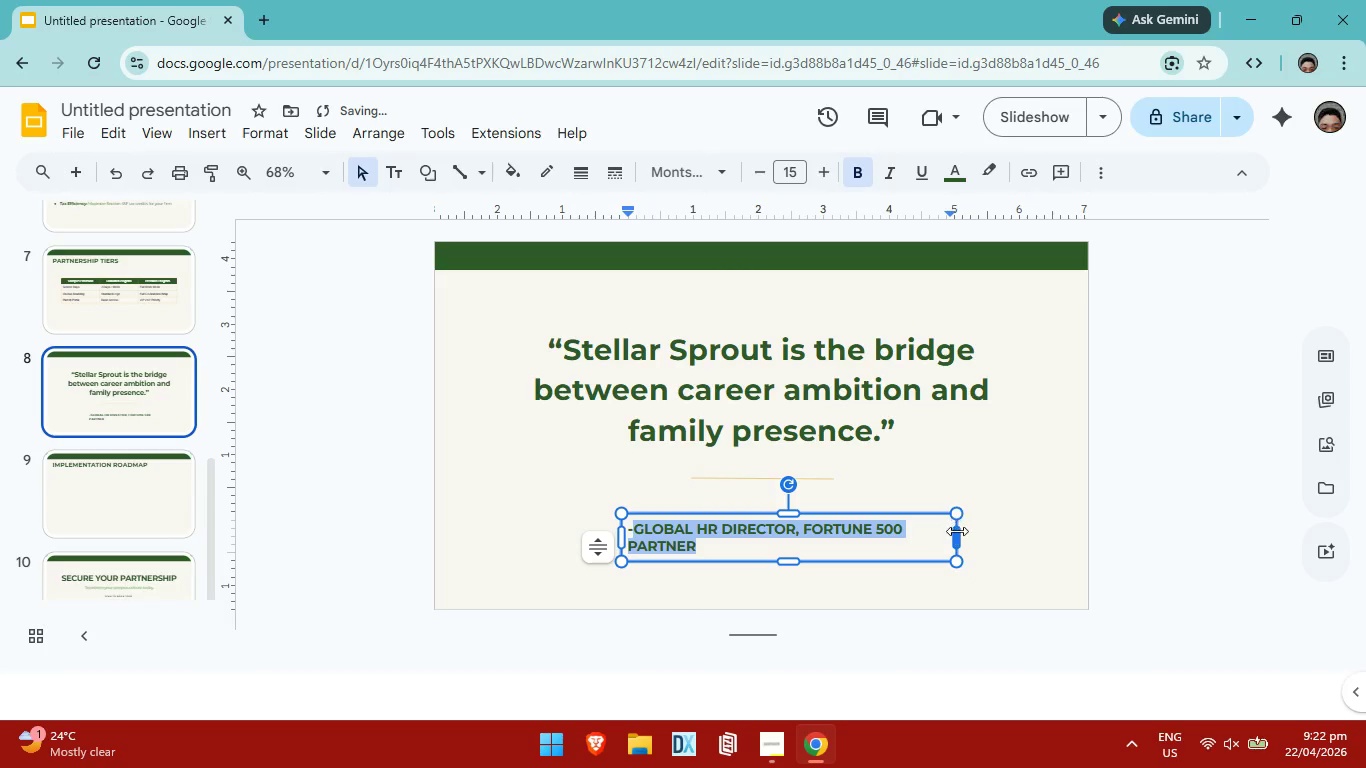 
left_click_drag(start_coordinate=[961, 537], to_coordinate=[933, 529])
 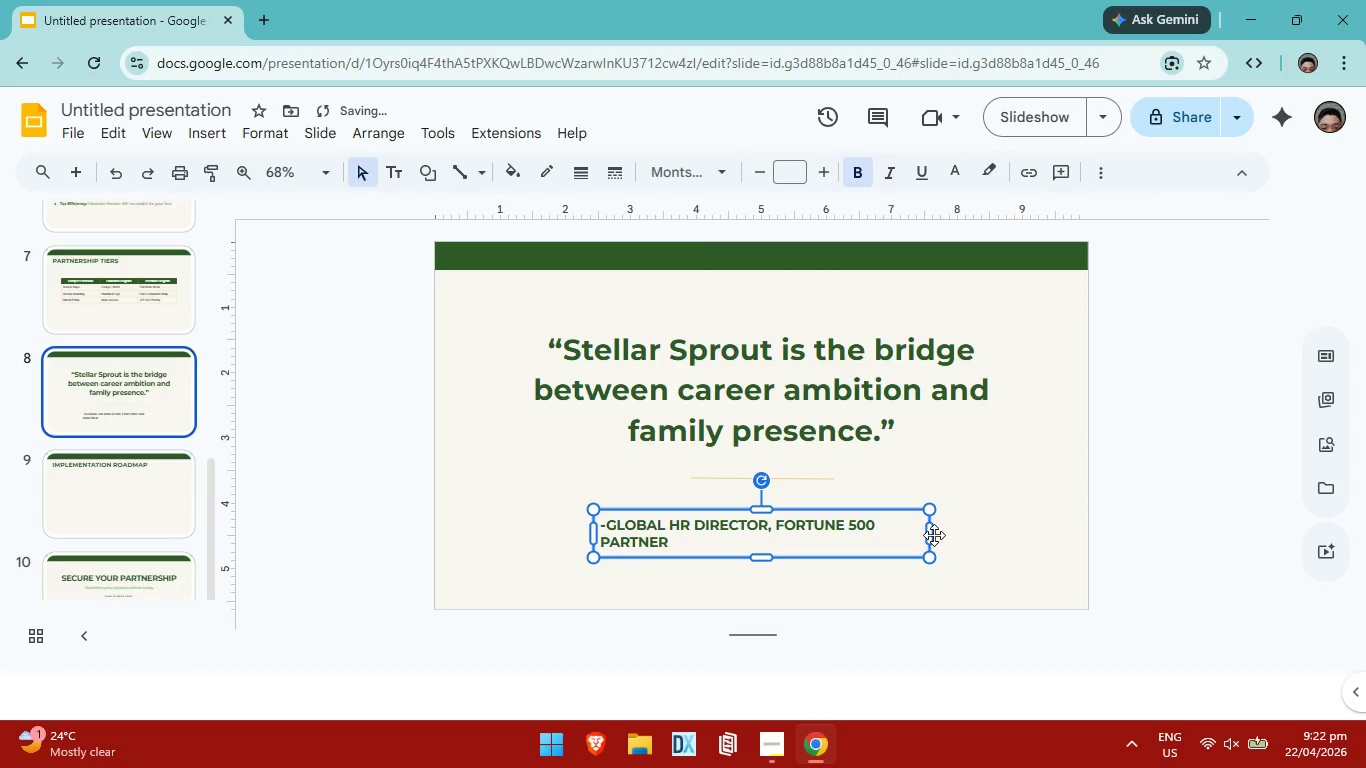 
left_click_drag(start_coordinate=[925, 530], to_coordinate=[960, 534])
 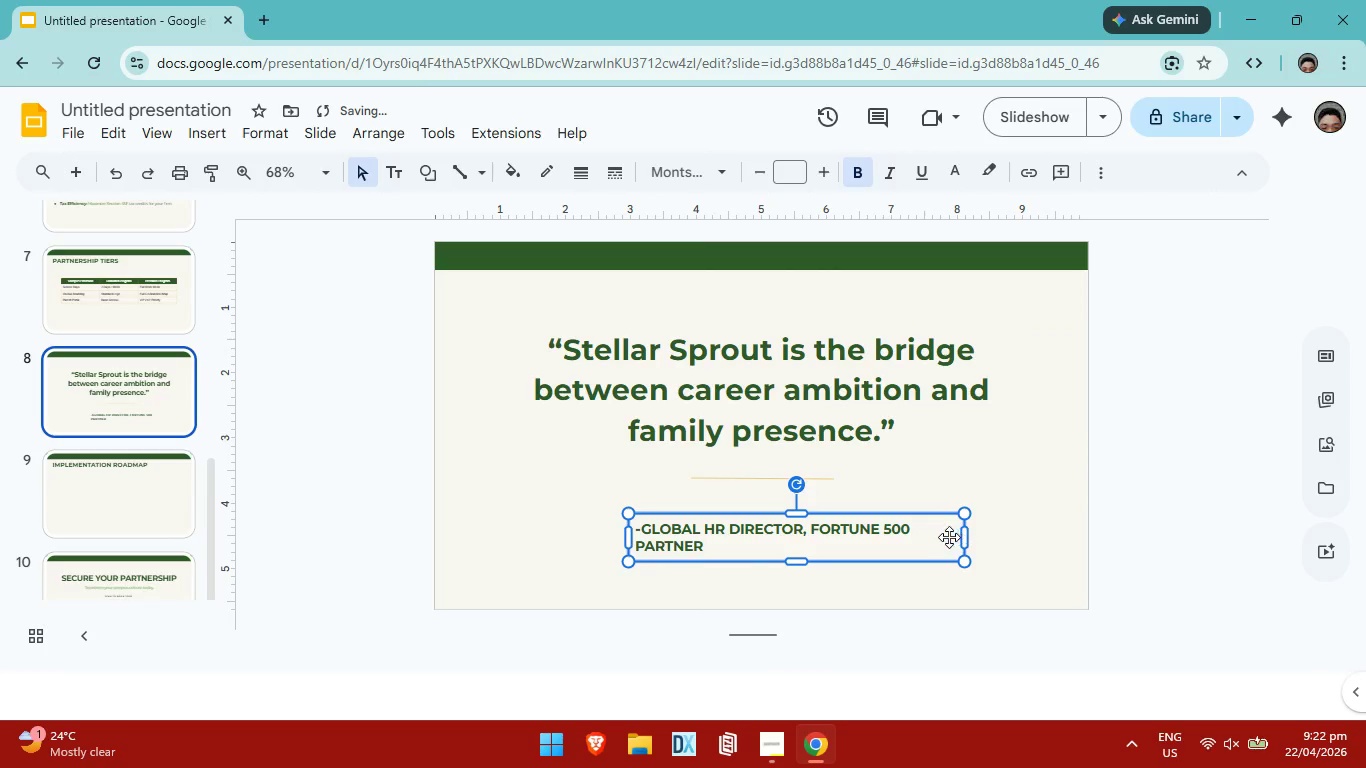 
key(Control+ControlLeft)
 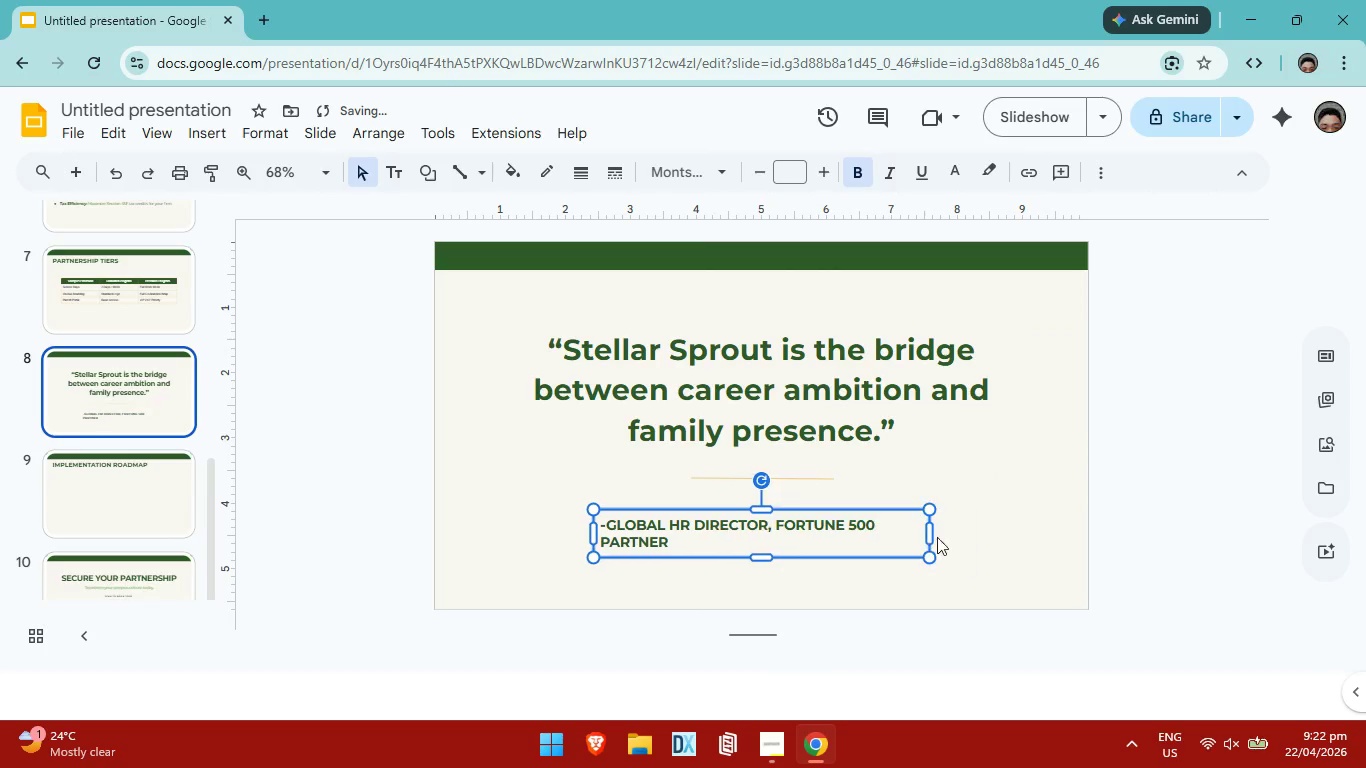 
key(Control+Z)
 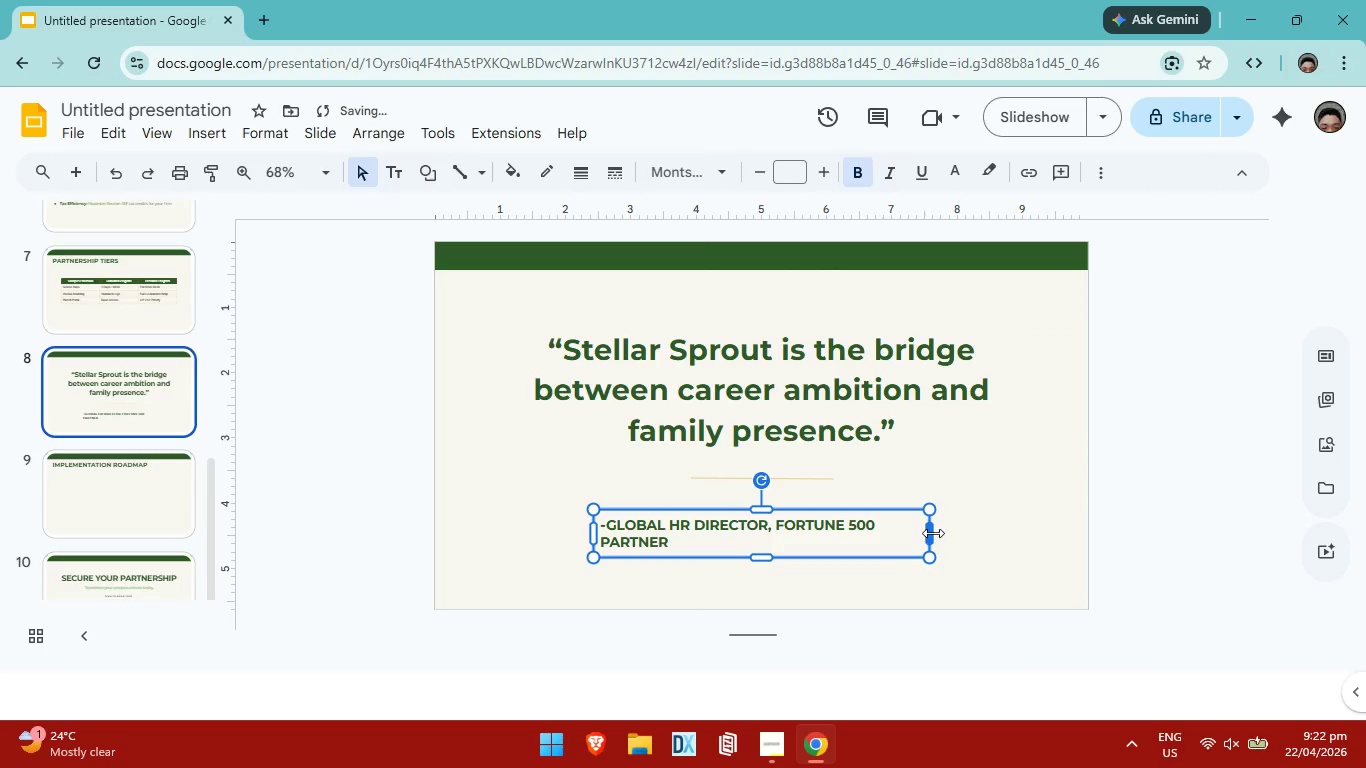 
left_click_drag(start_coordinate=[933, 533], to_coordinate=[961, 533])
 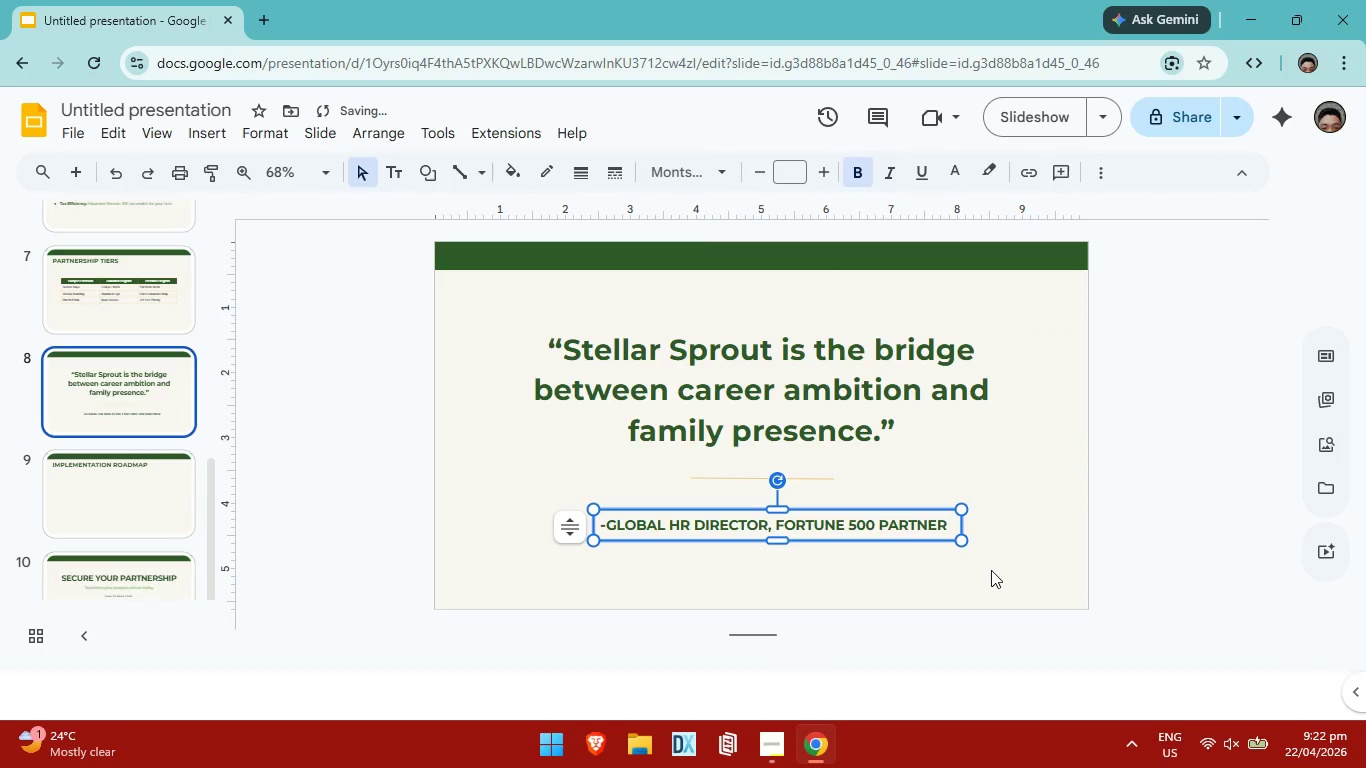 
left_click([991, 570])
 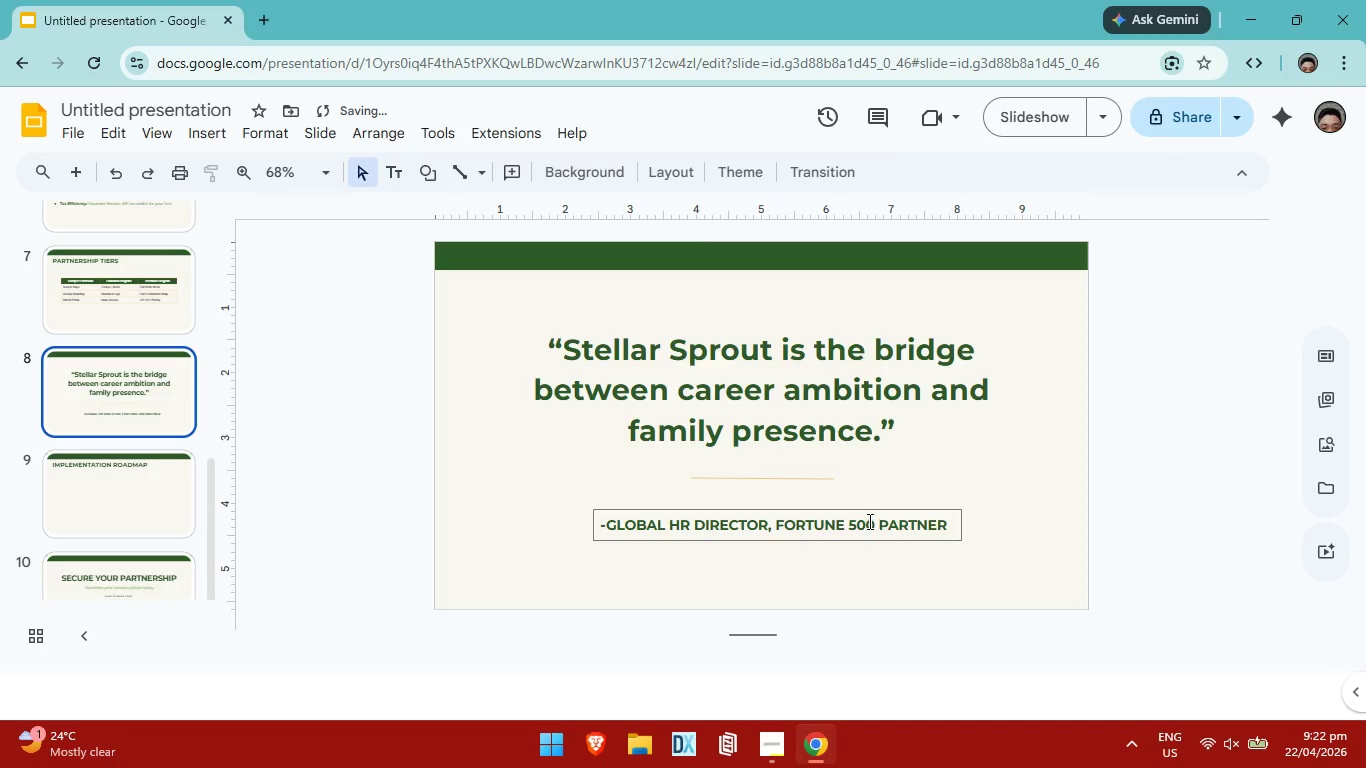 
left_click([868, 521])
 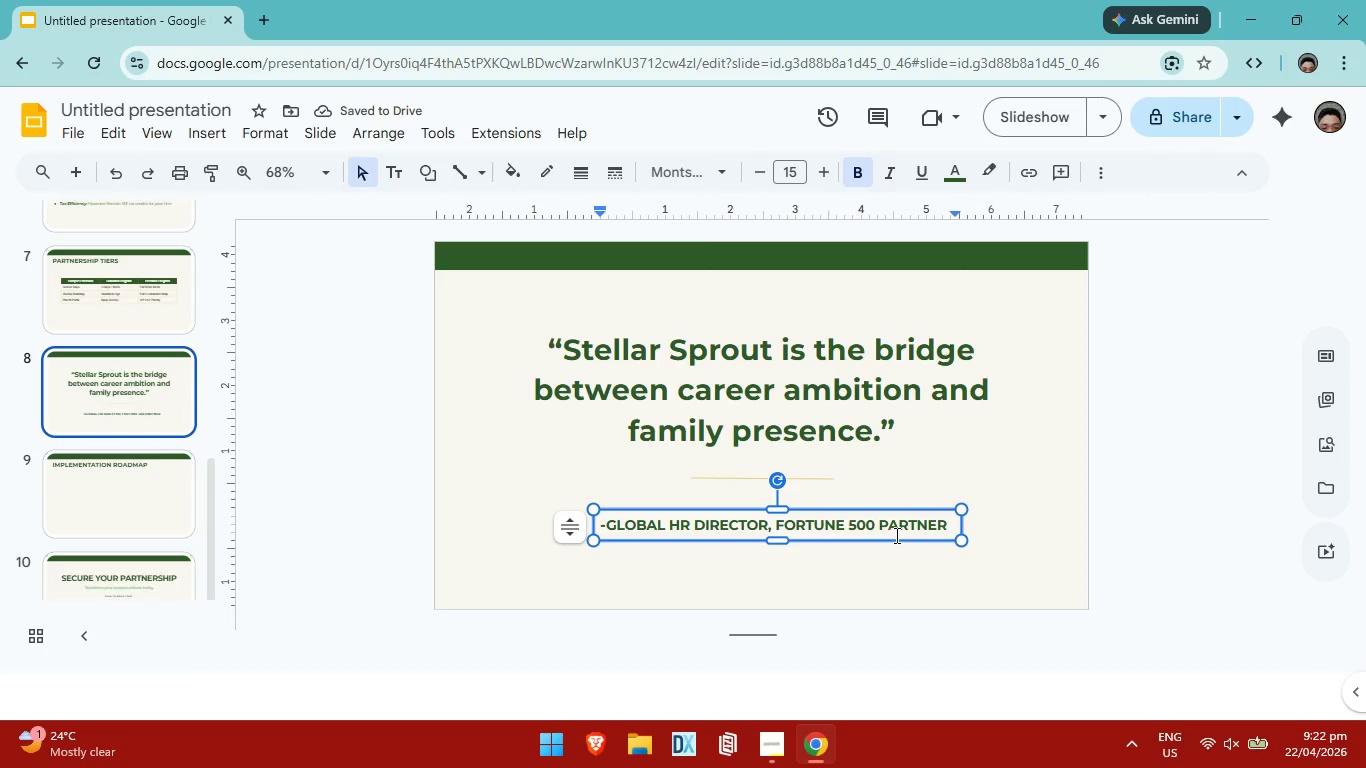 
key(ArrowUp)
 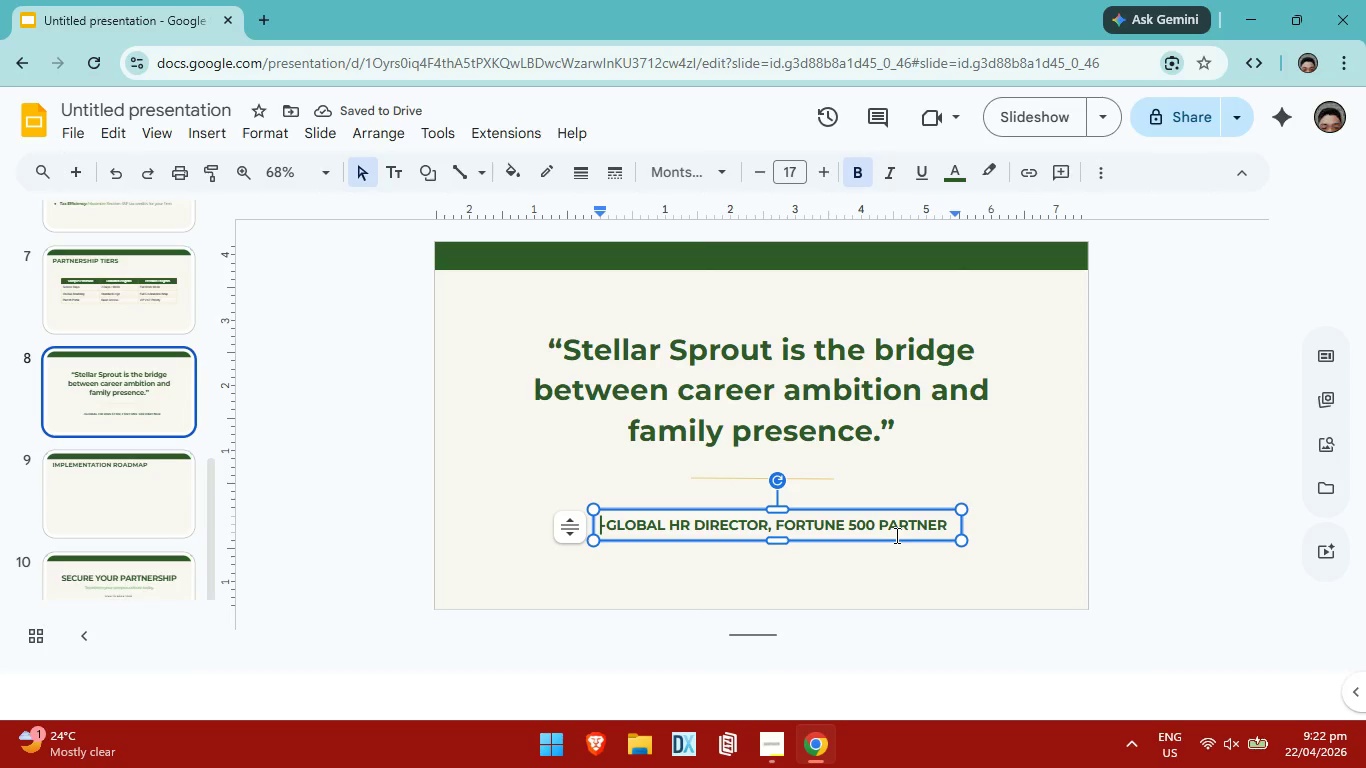 
key(ArrowUp)
 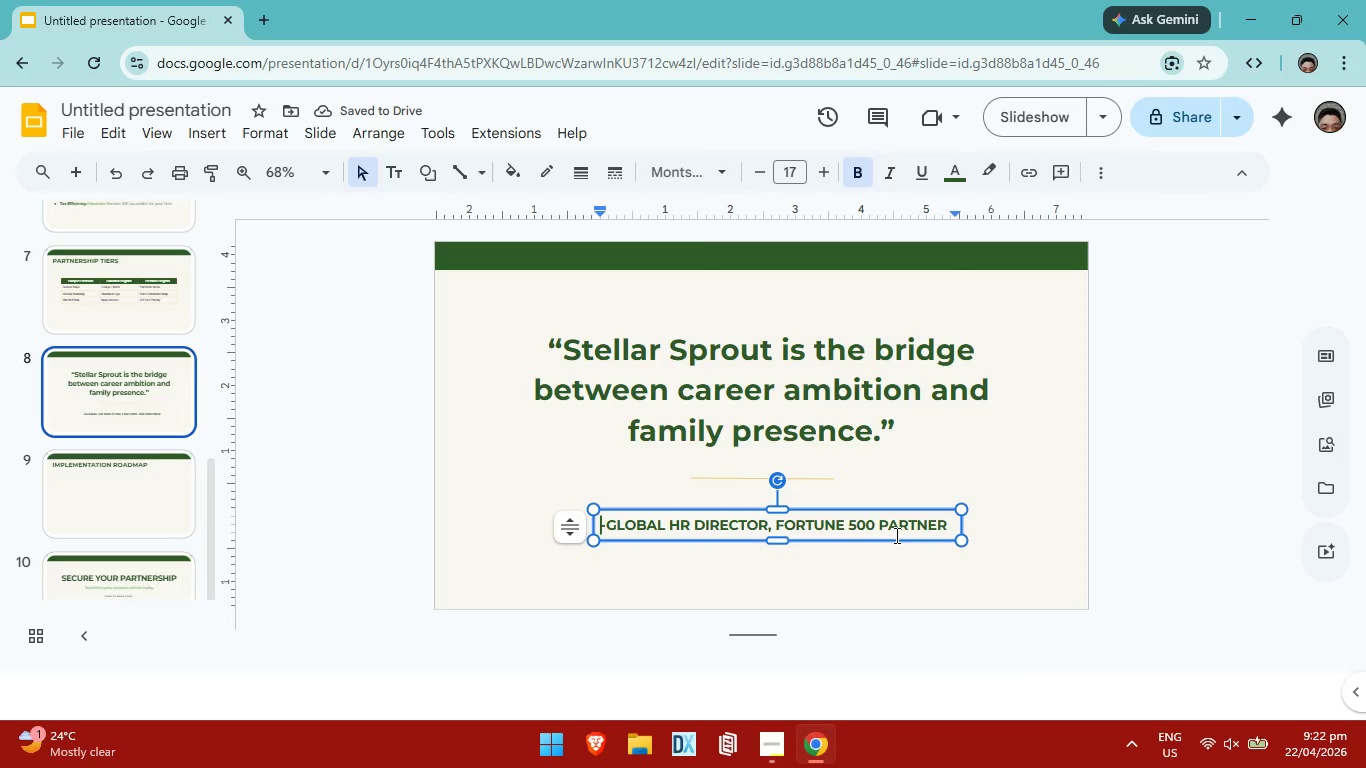 
key(ArrowUp)
 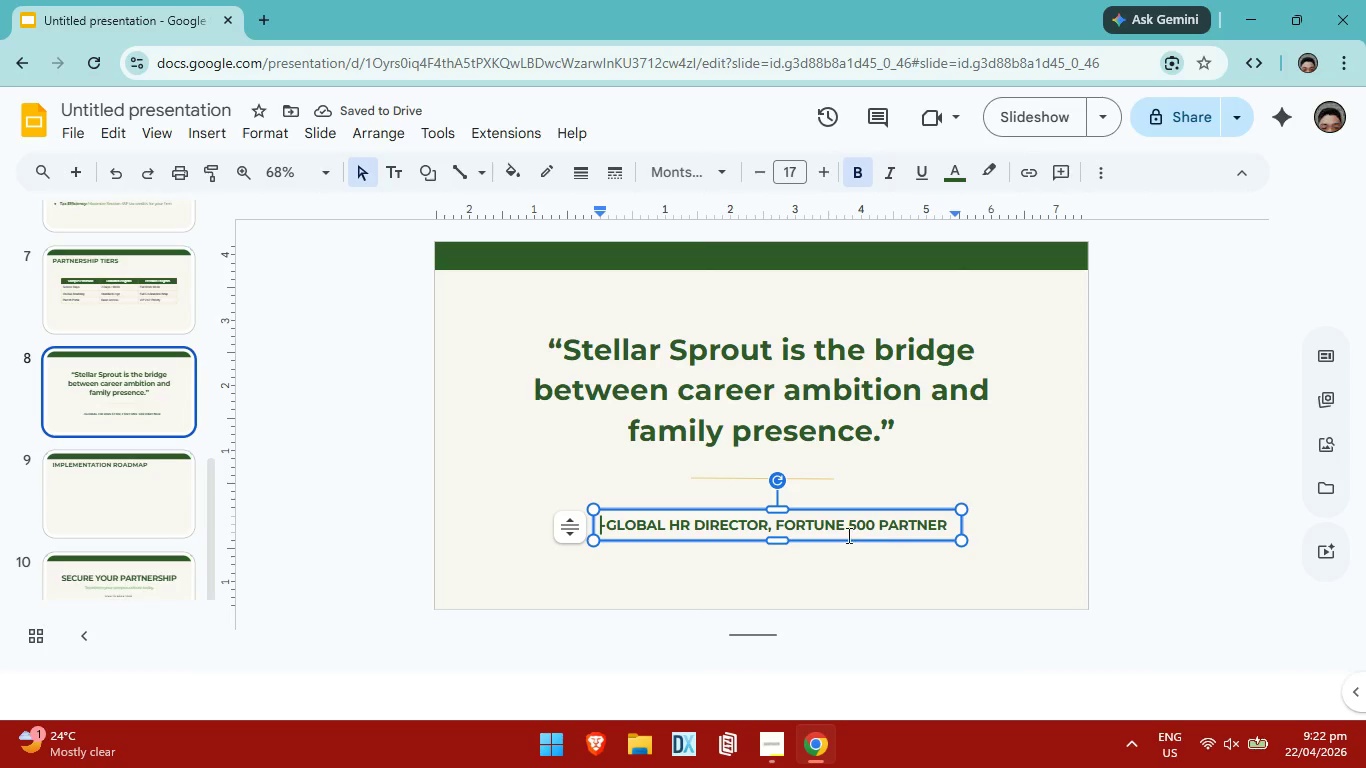 
key(ArrowUp)
 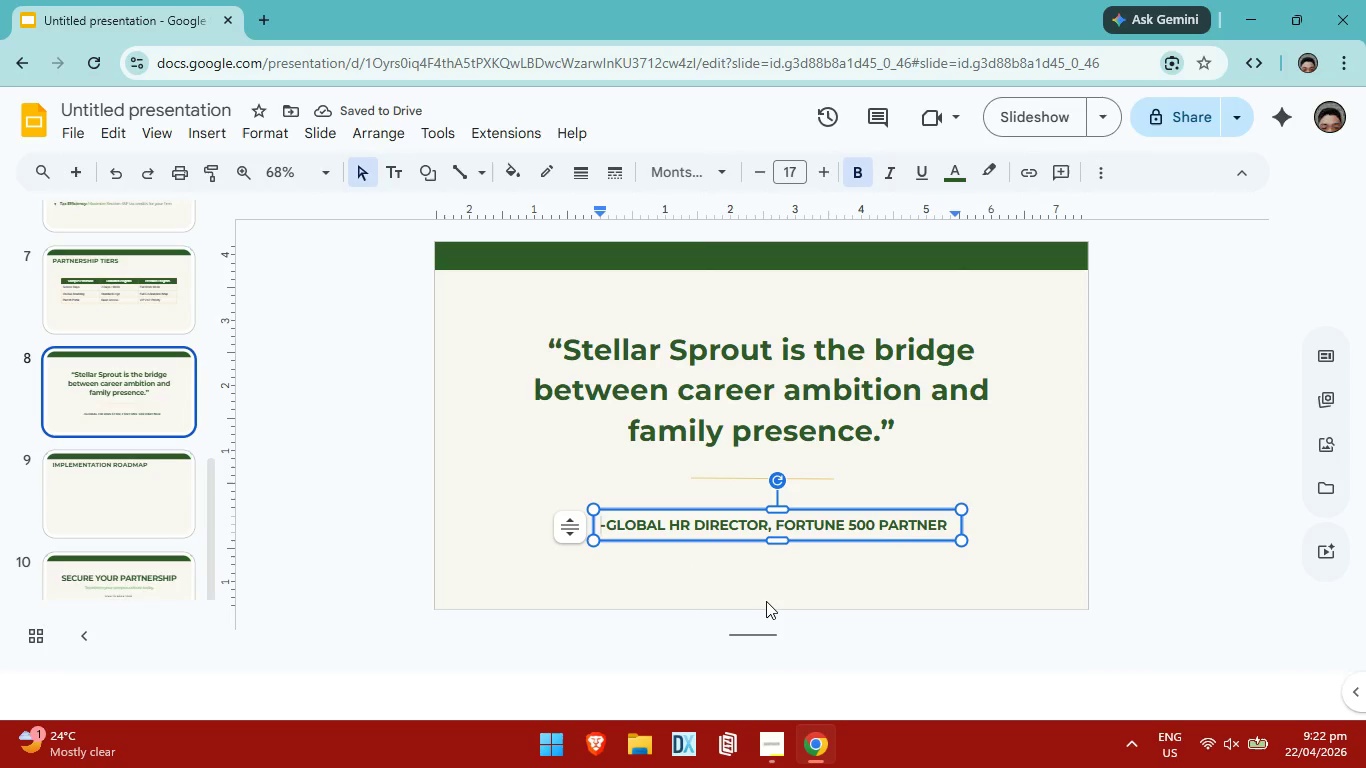 
left_click_drag(start_coordinate=[773, 594], to_coordinate=[773, 585])
 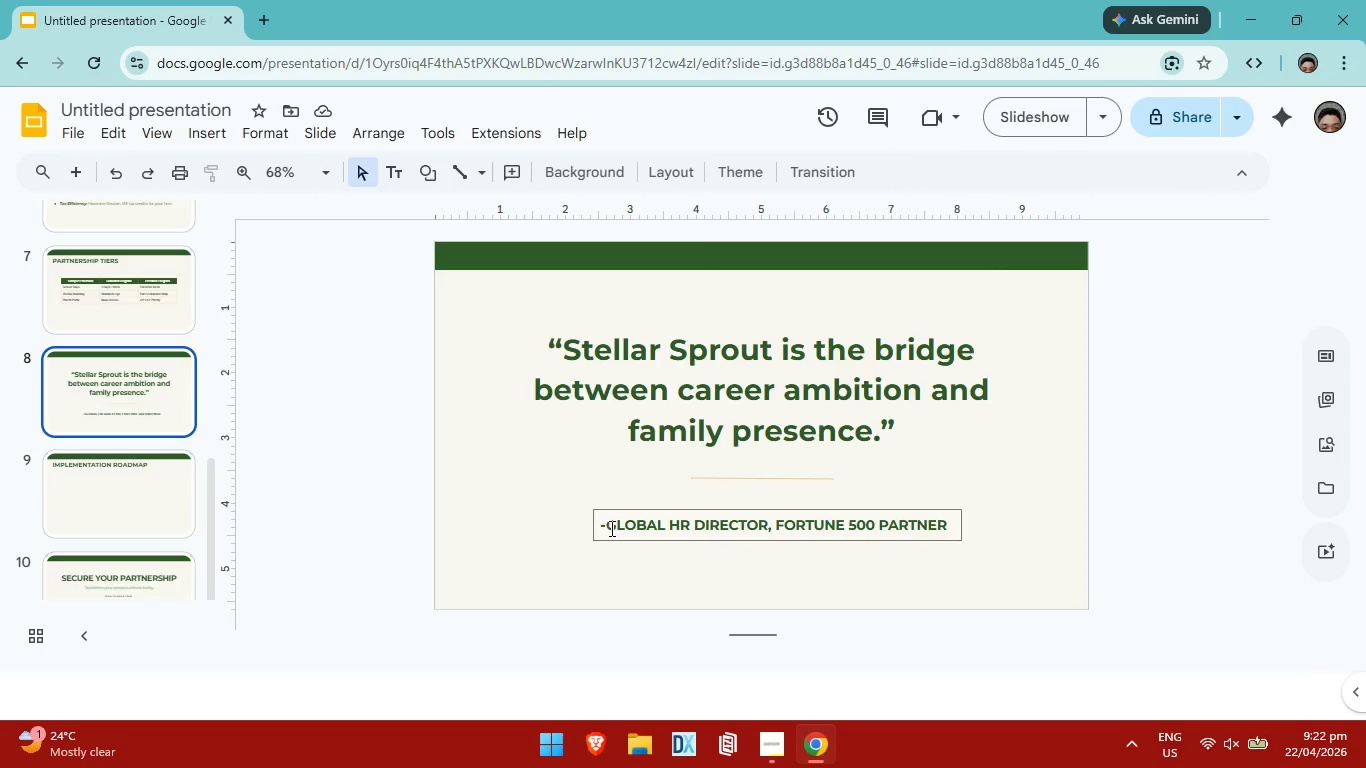 
left_click([608, 525])
 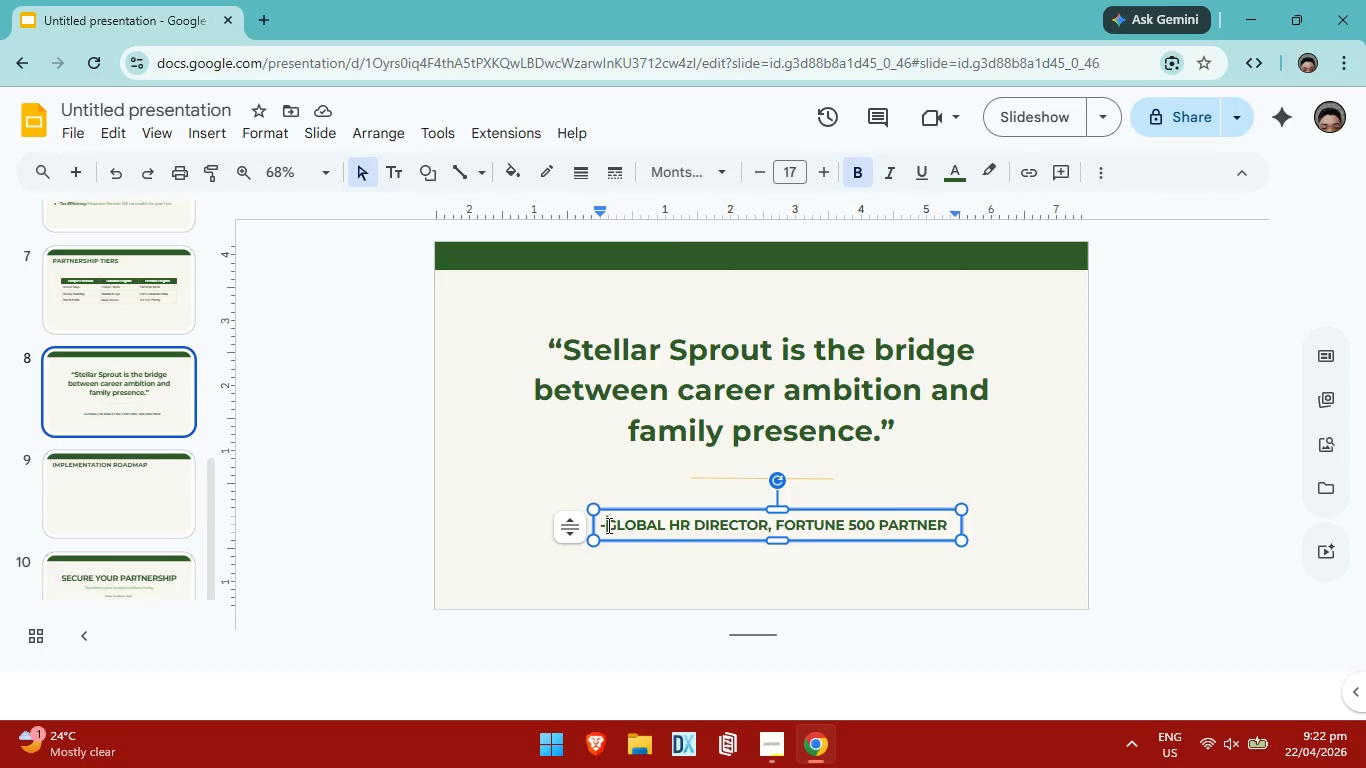 
key(Space)
 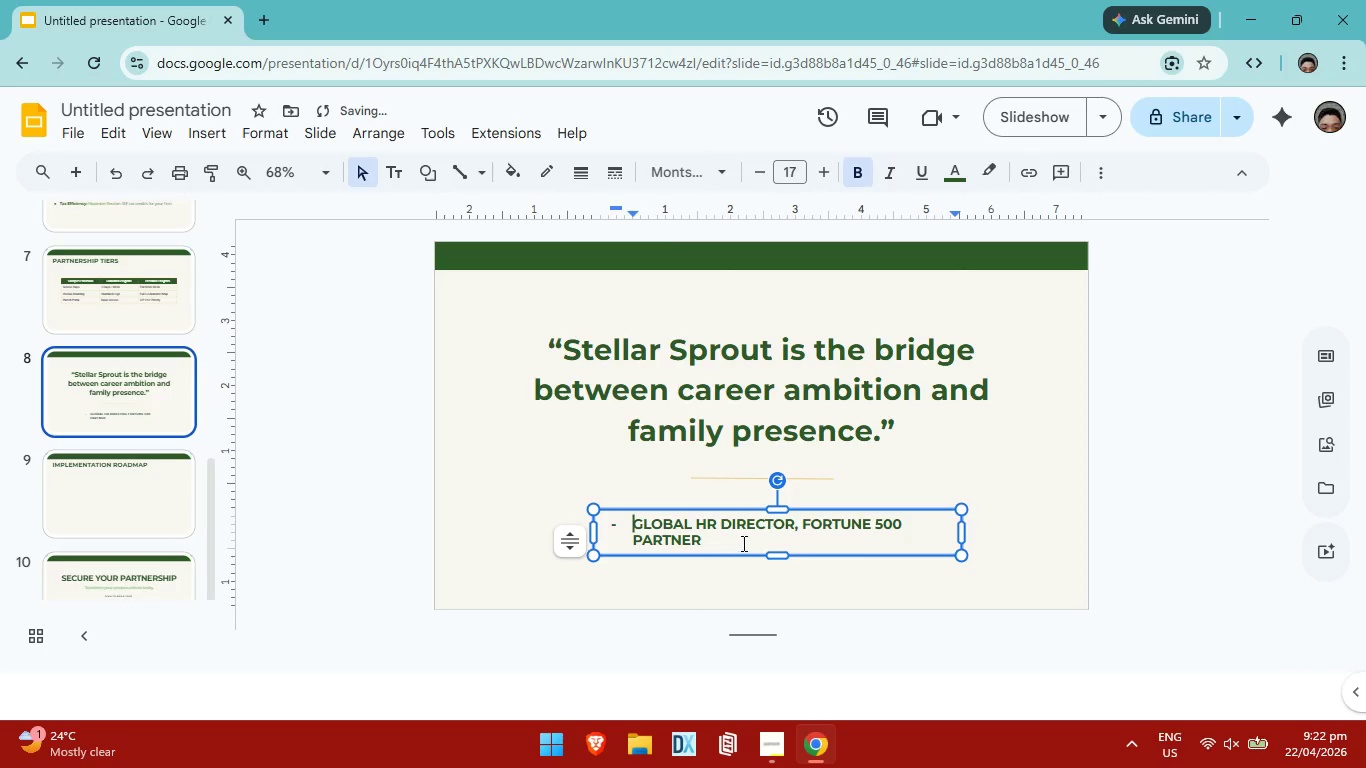 
key(Backspace)
 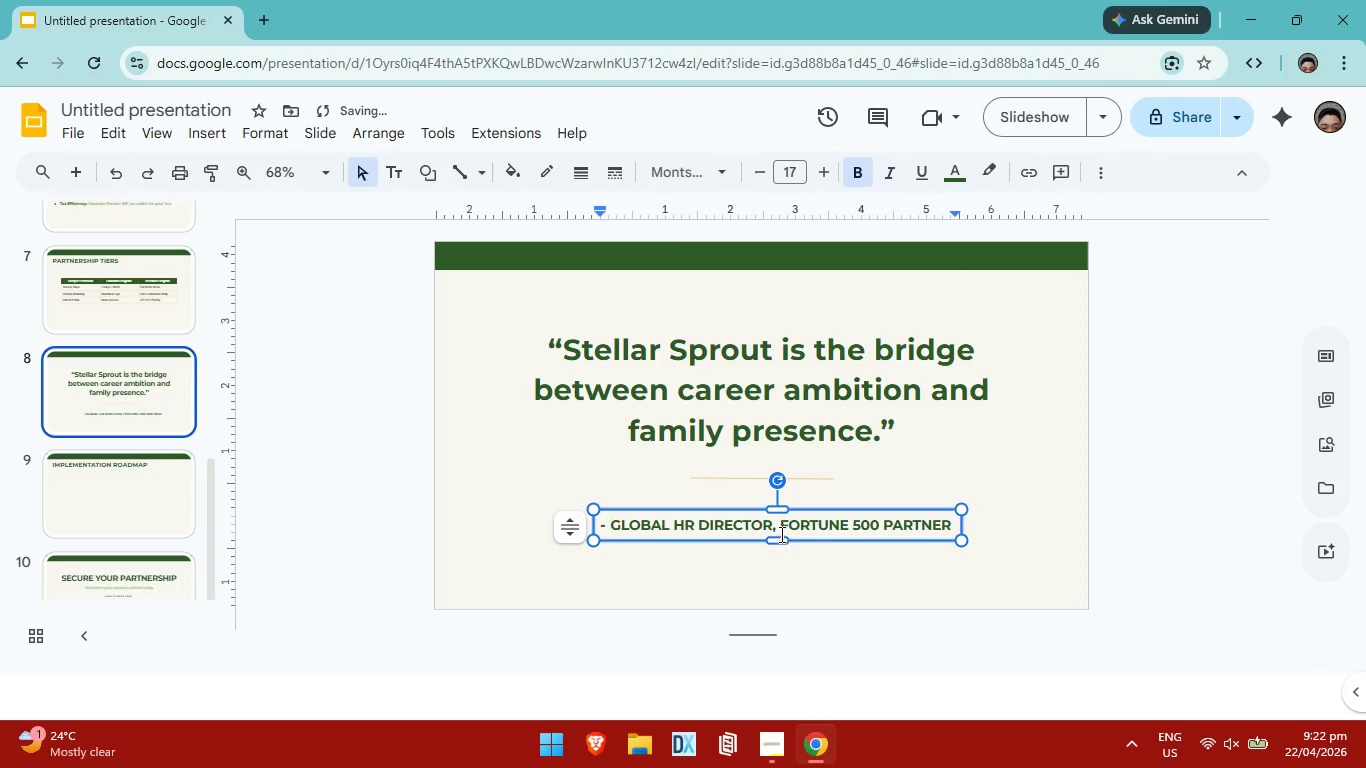 
key(Space)
 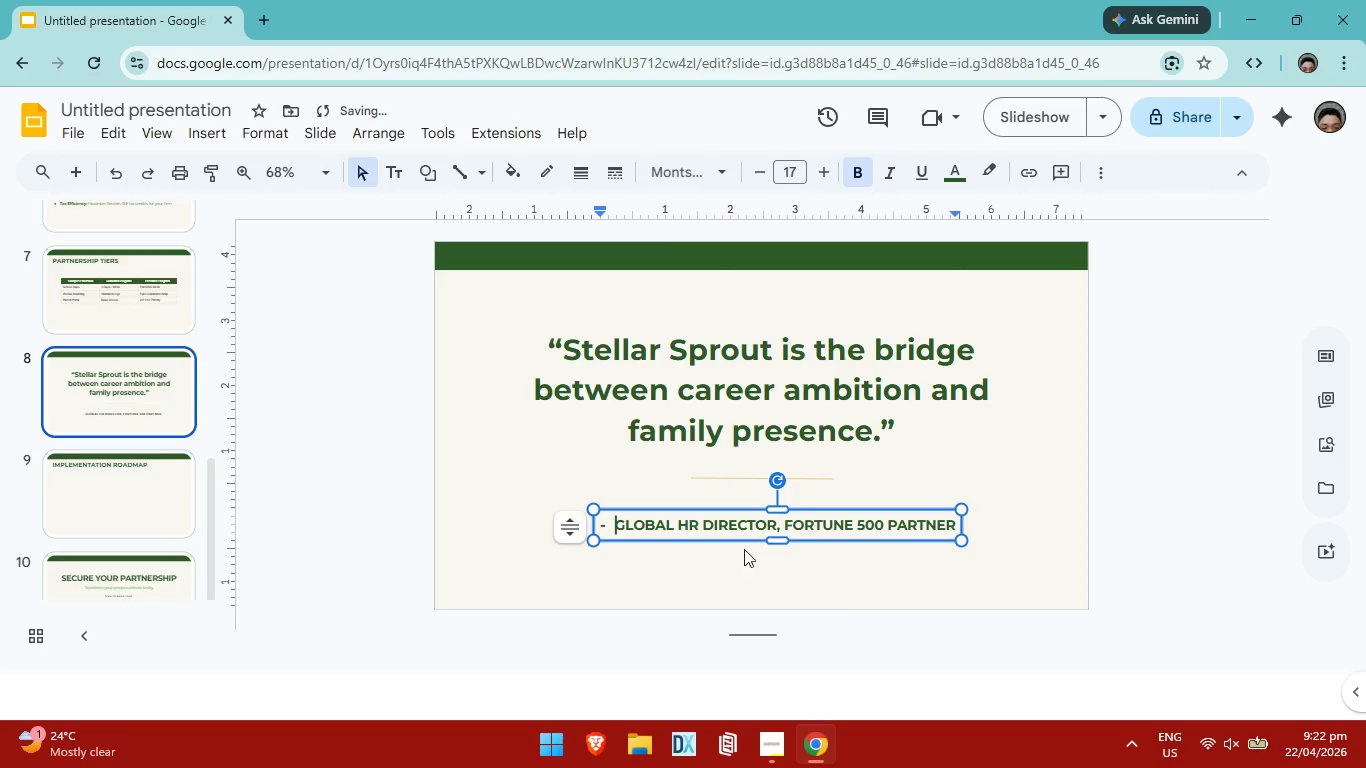 
left_click_drag(start_coordinate=[861, 595], to_coordinate=[871, 585])
 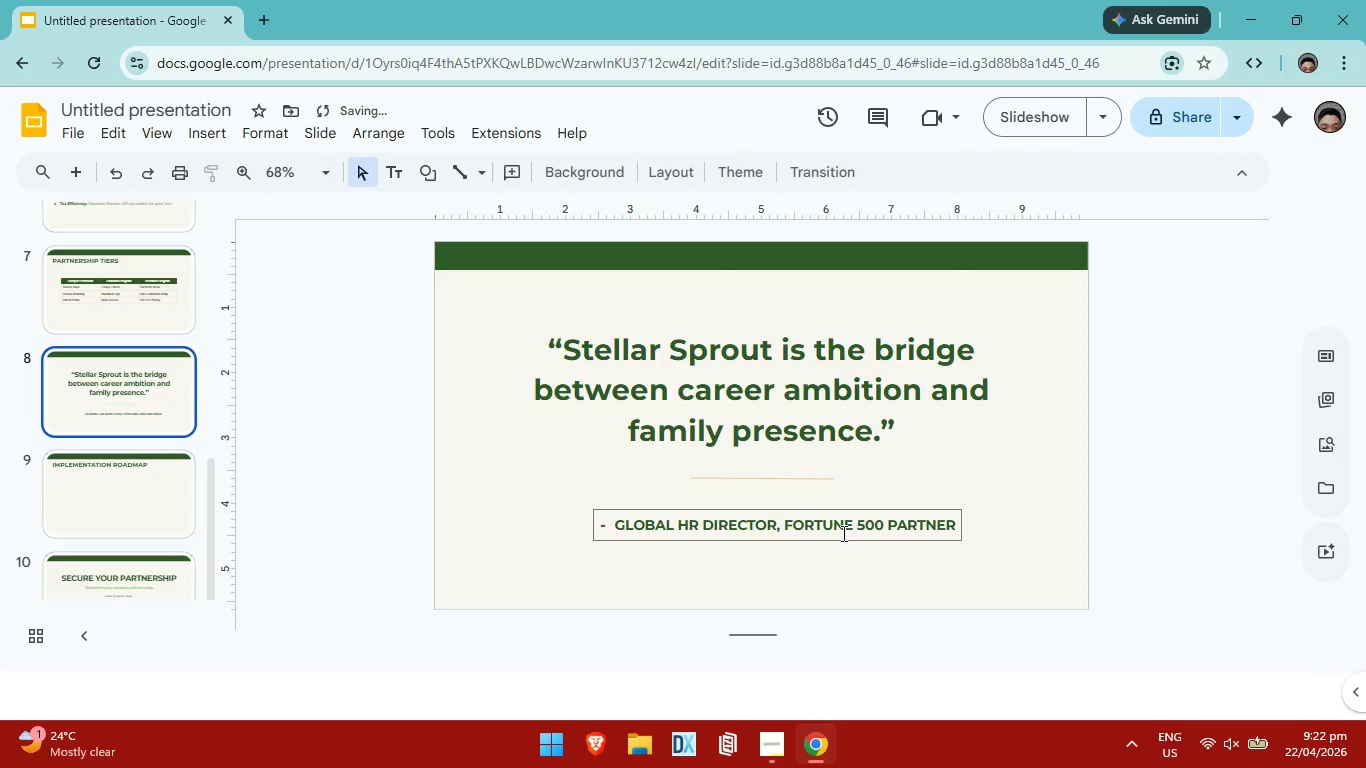 
left_click([842, 533])
 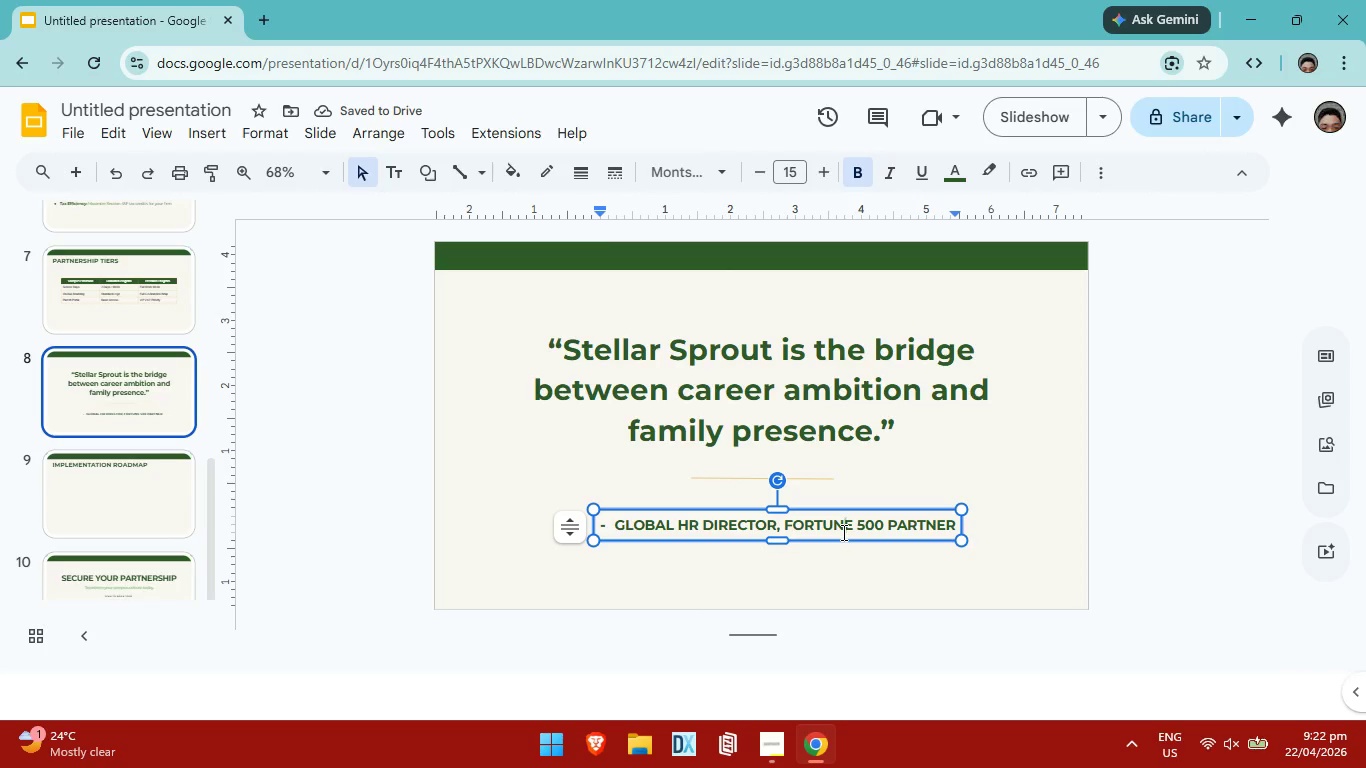 
key(ArrowUp)
 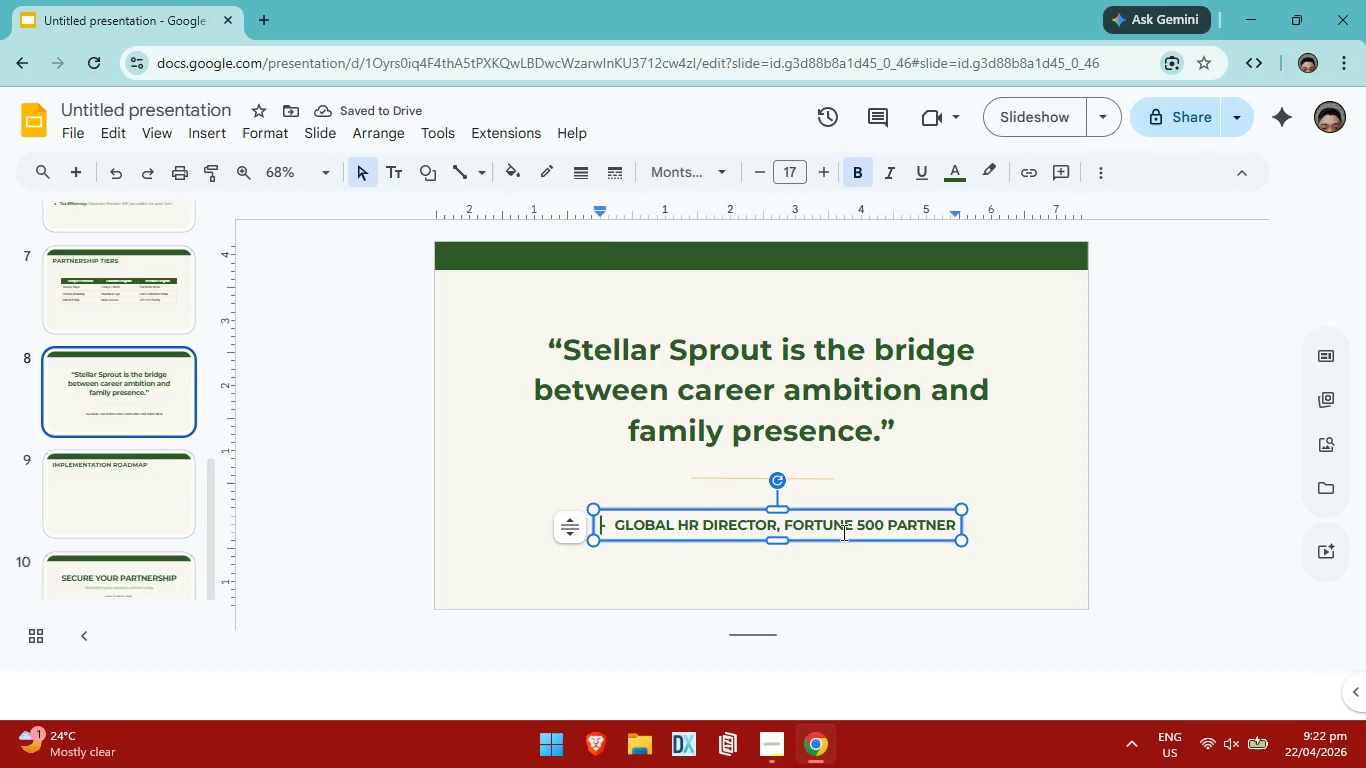 
key(ArrowUp)
 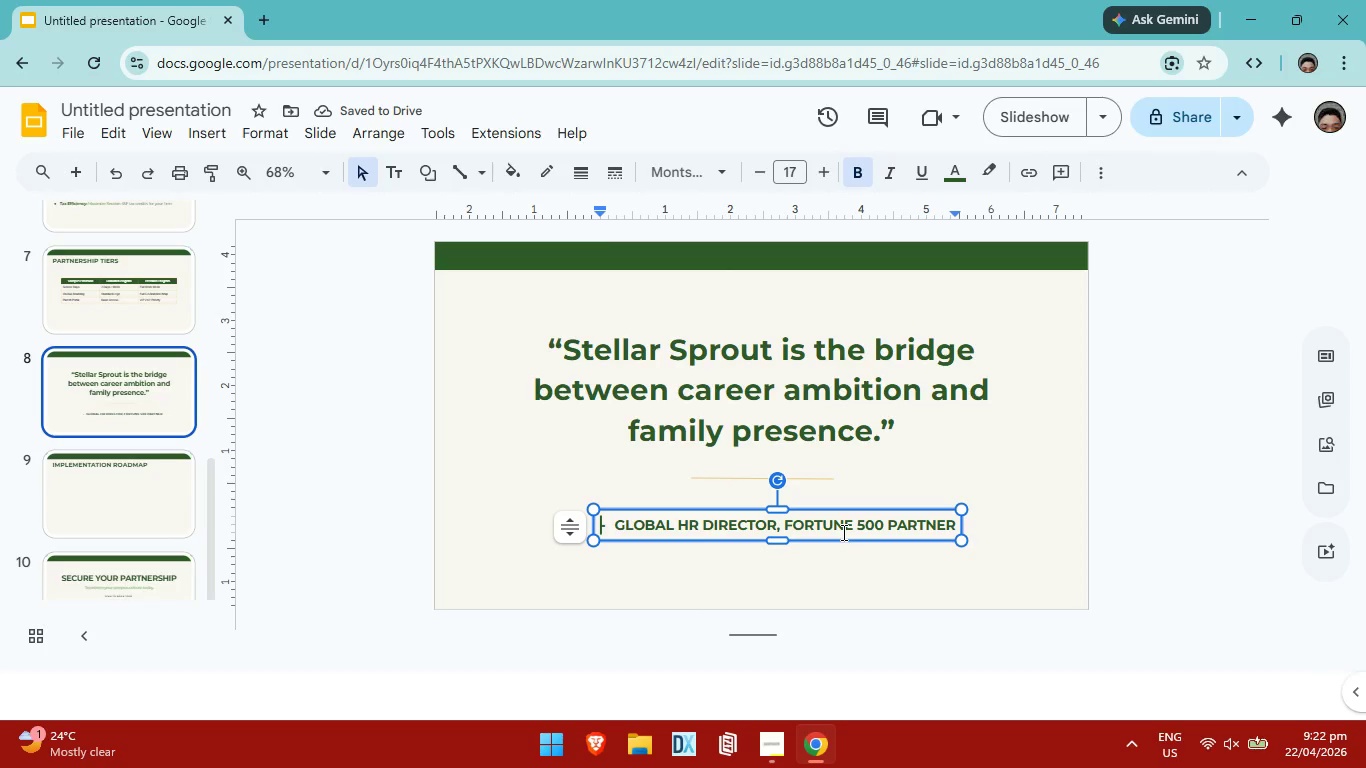 
key(ArrowUp)
 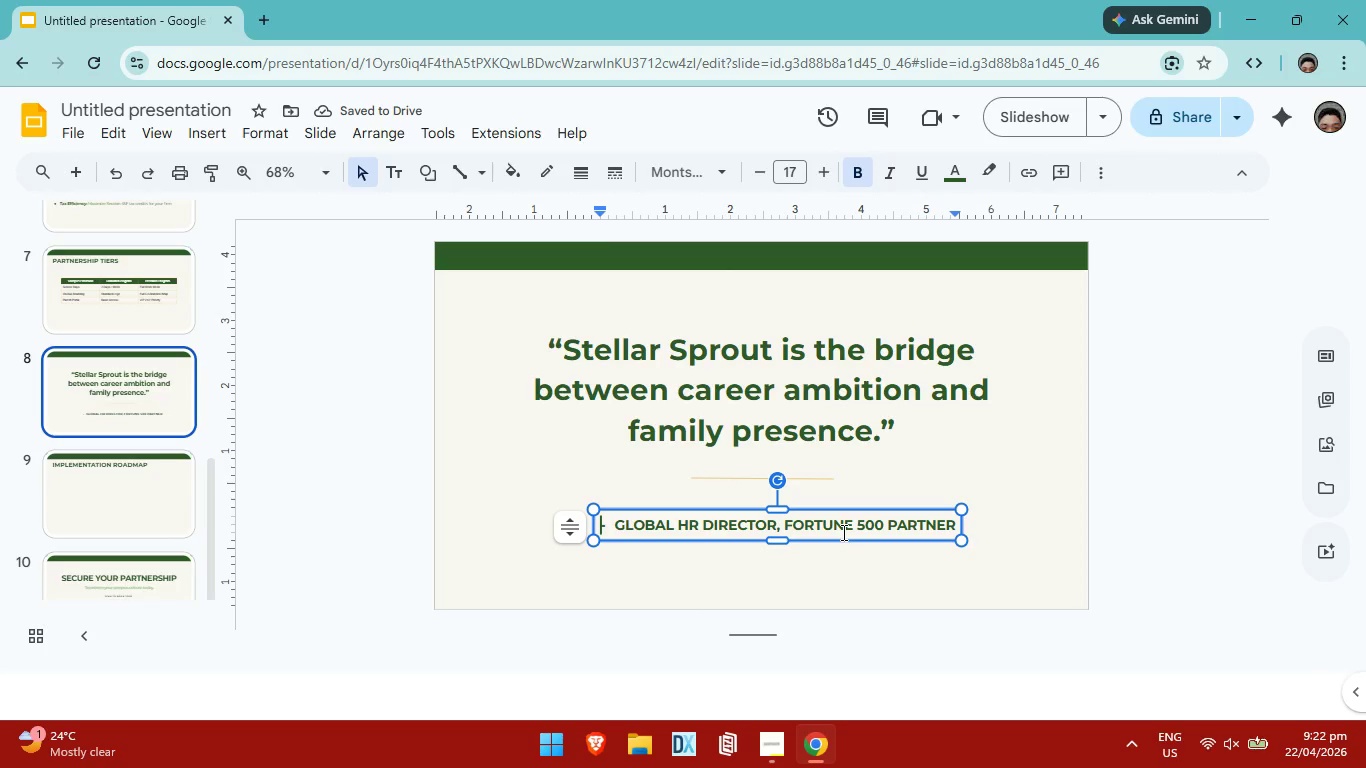 
key(ArrowUp)
 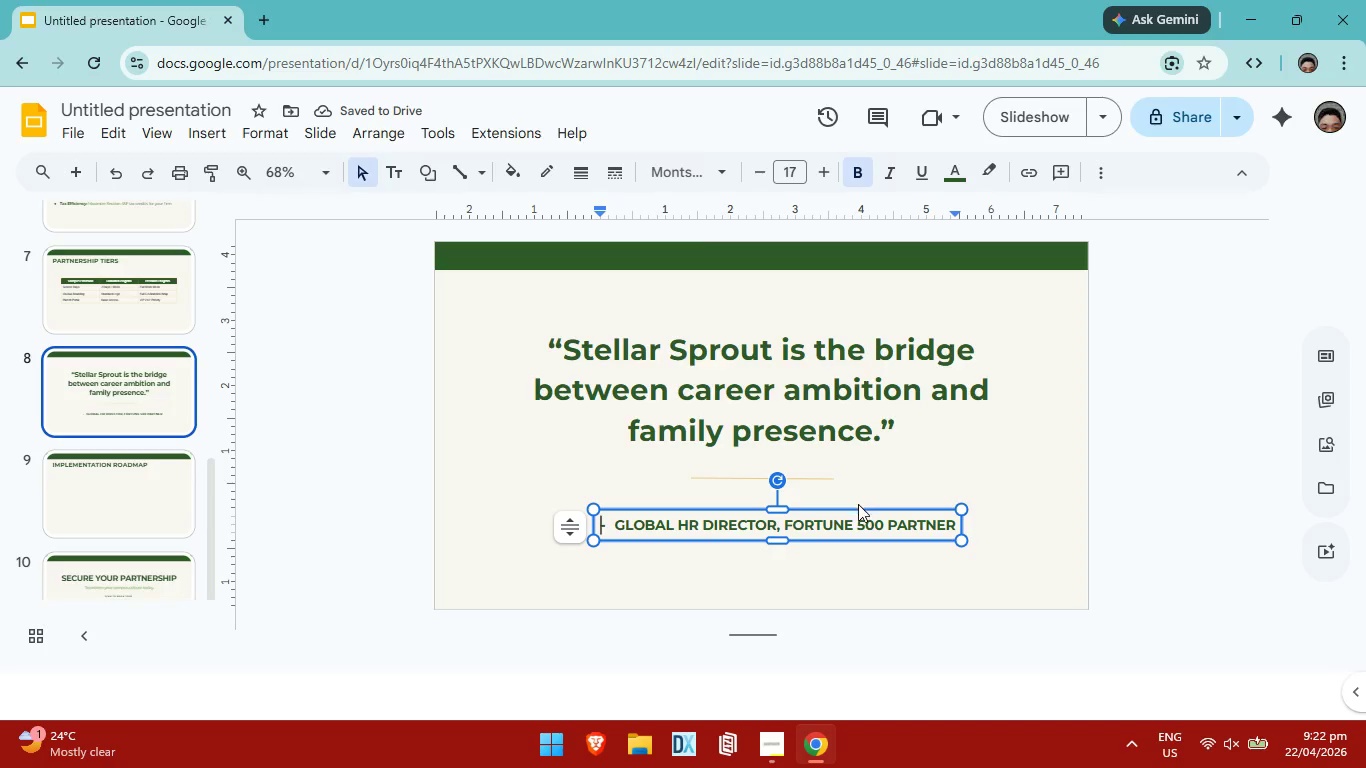 
left_click([858, 504])
 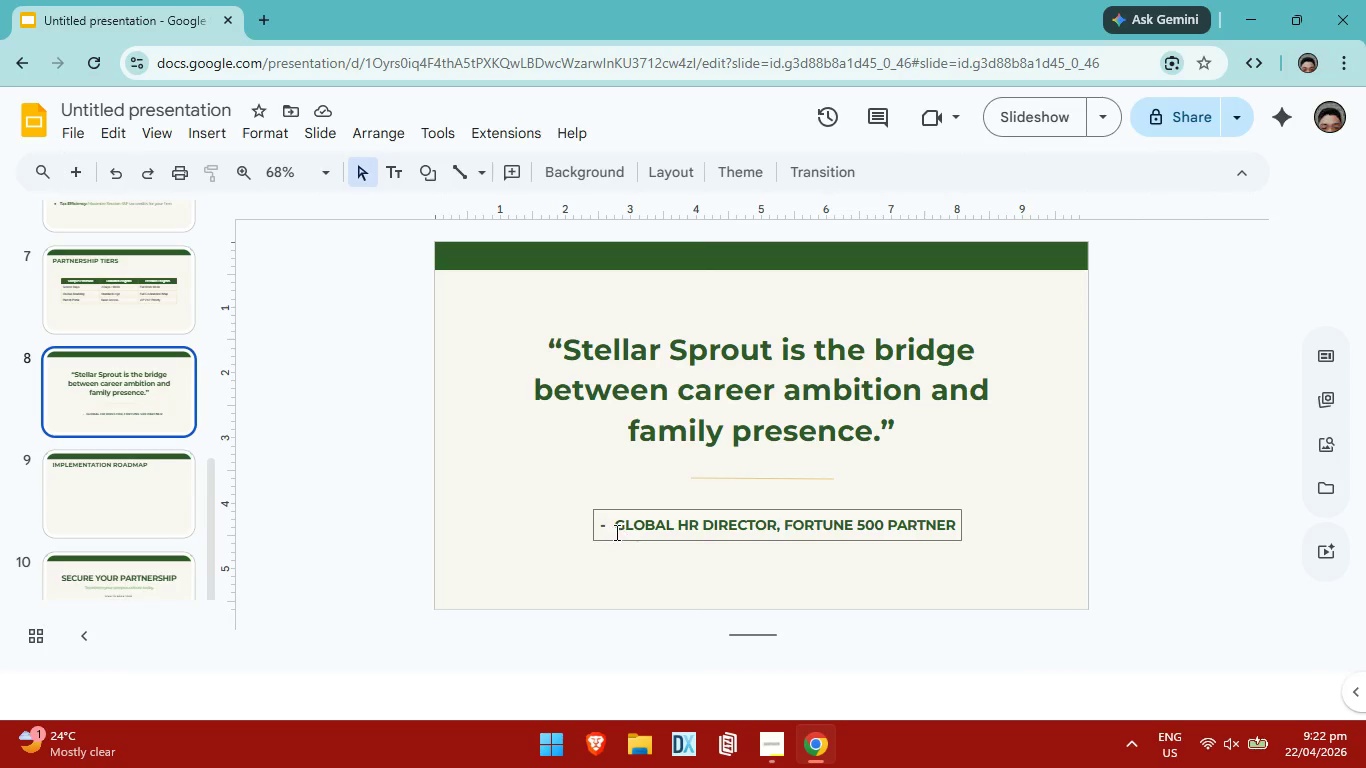 
left_click([617, 526])
 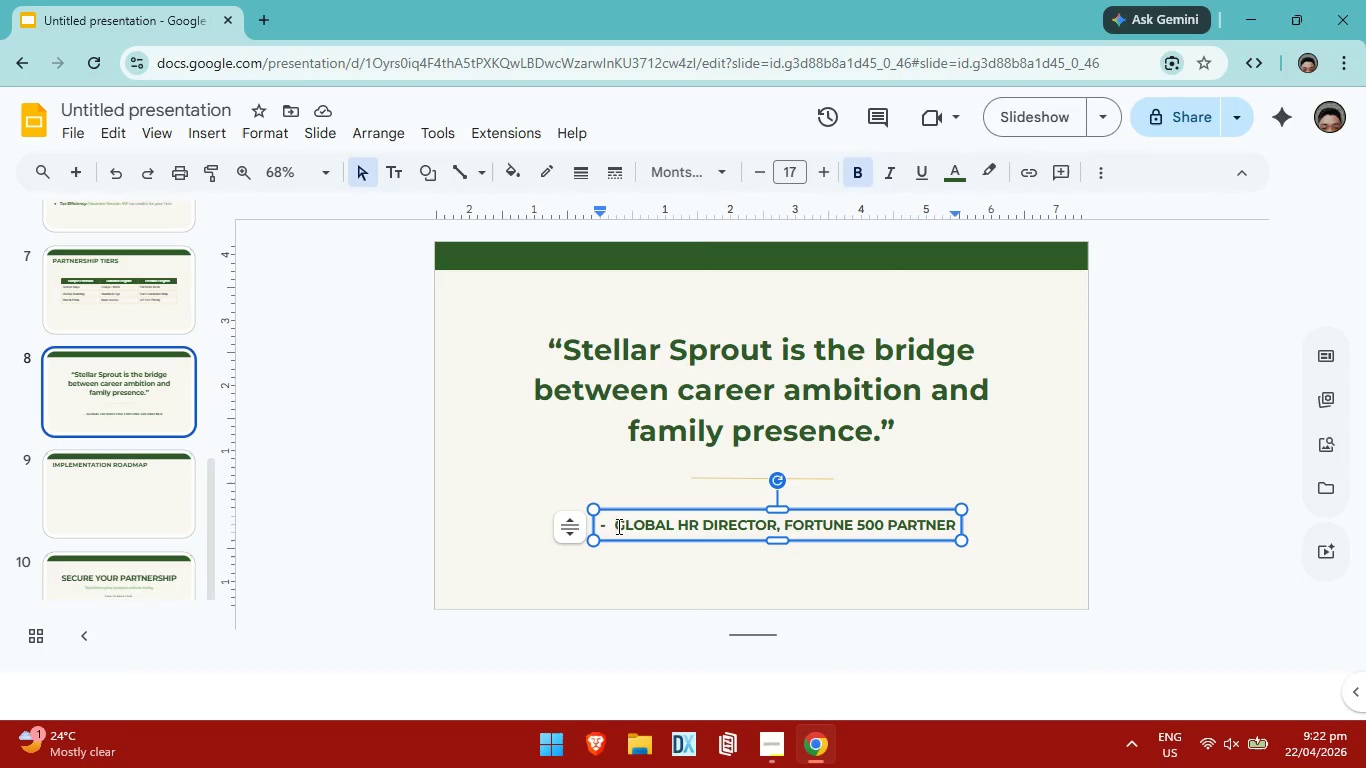 
key(Backspace)
 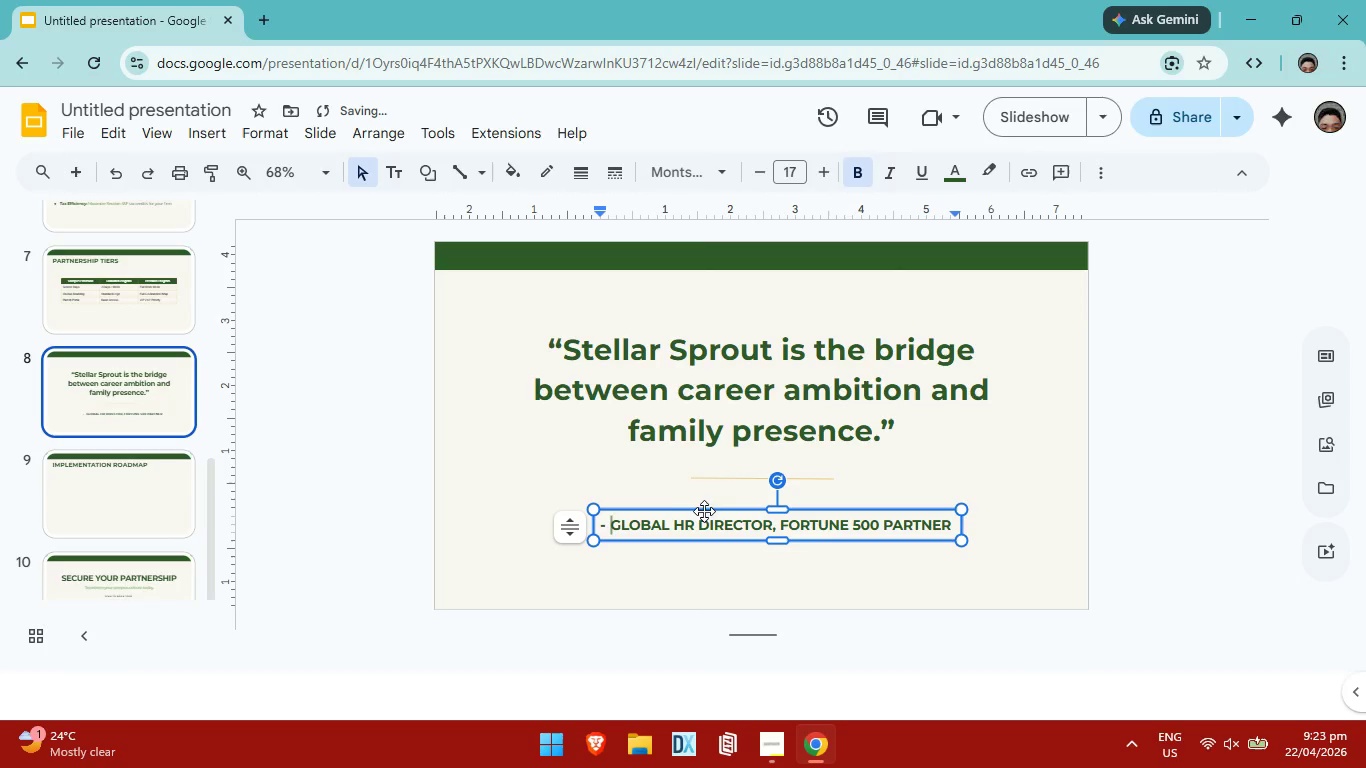 
left_click([705, 509])
 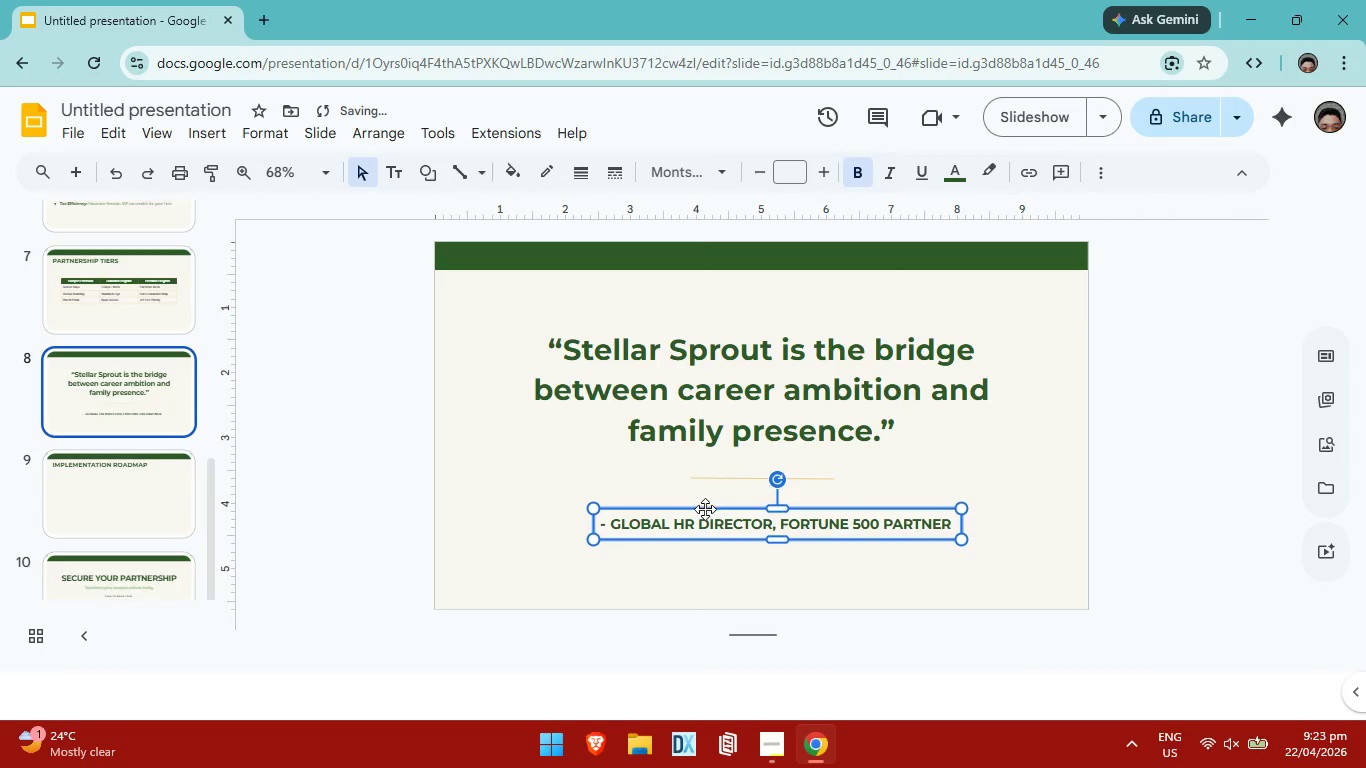 
key(ArrowUp)
 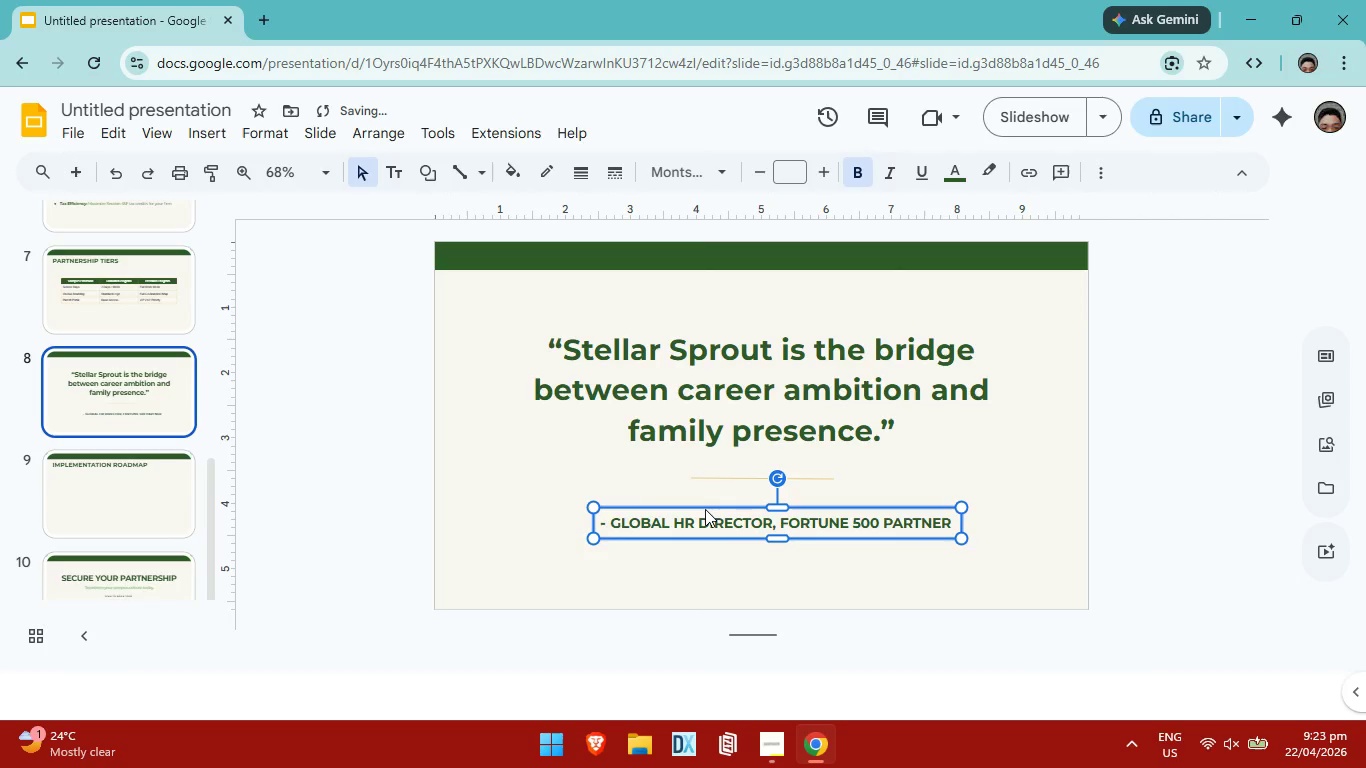 
key(ArrowUp)
 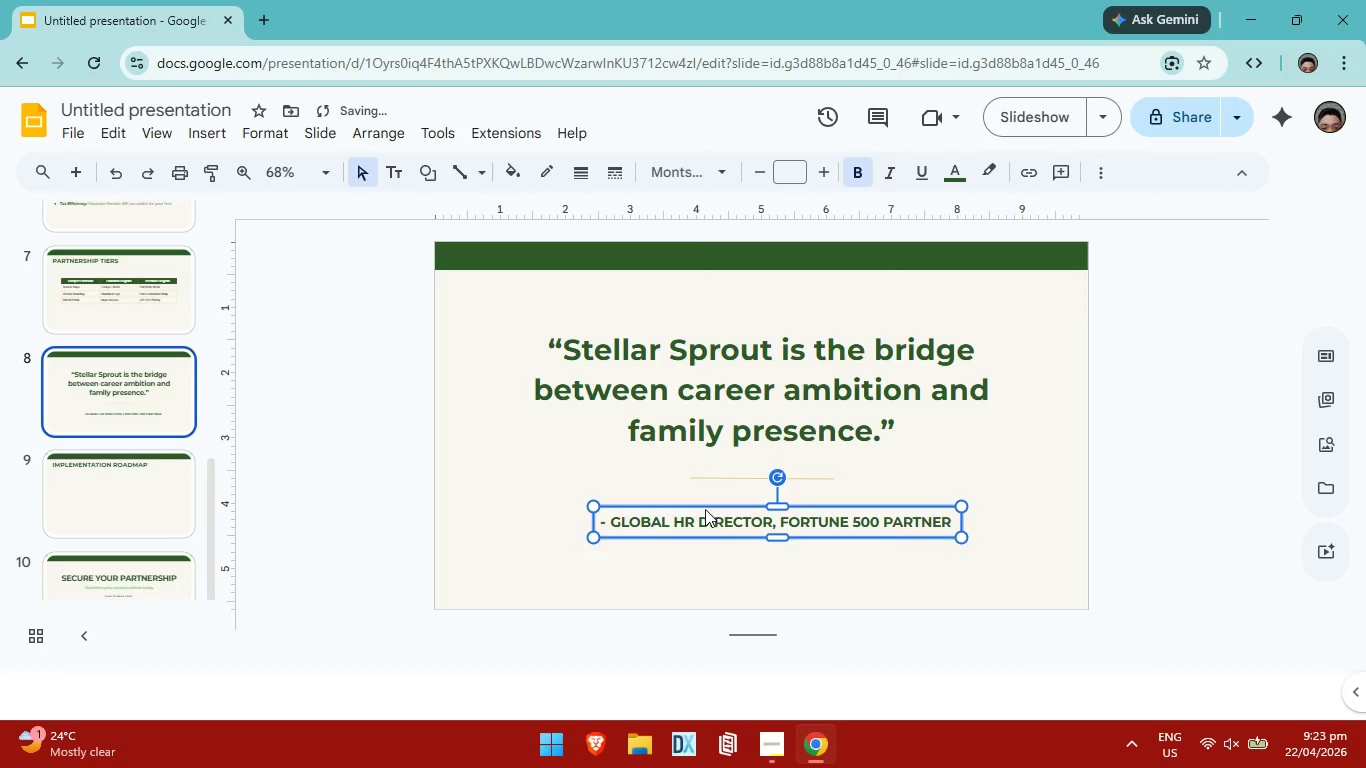 
key(ArrowUp)
 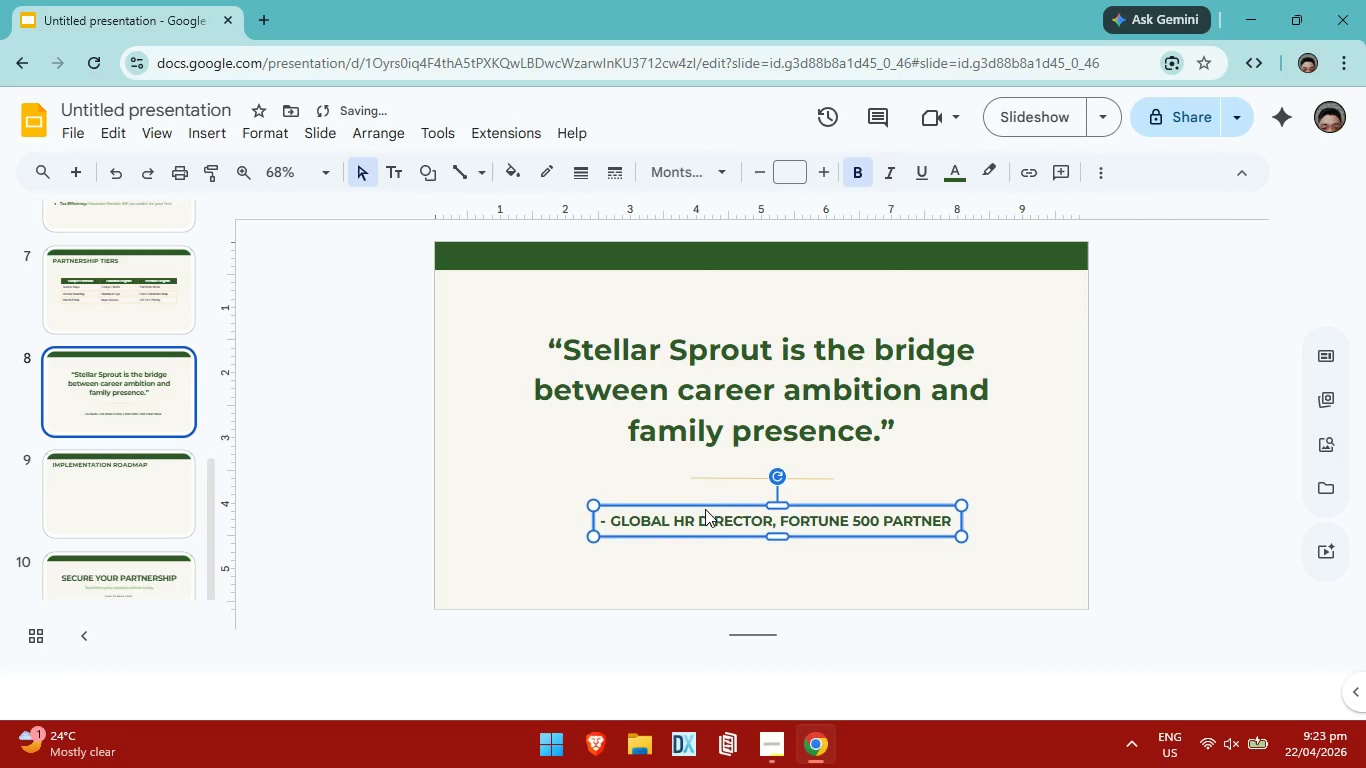 
key(ArrowUp)
 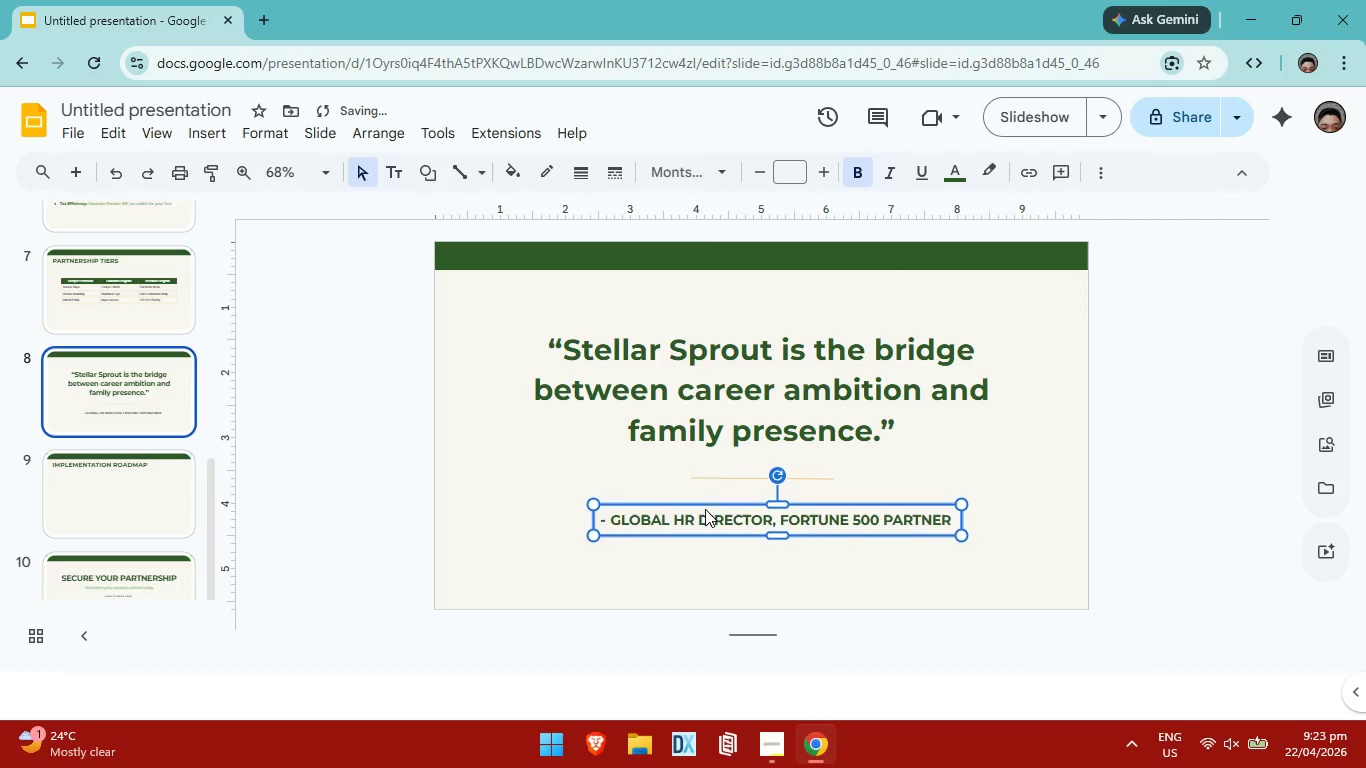 
key(ArrowUp)
 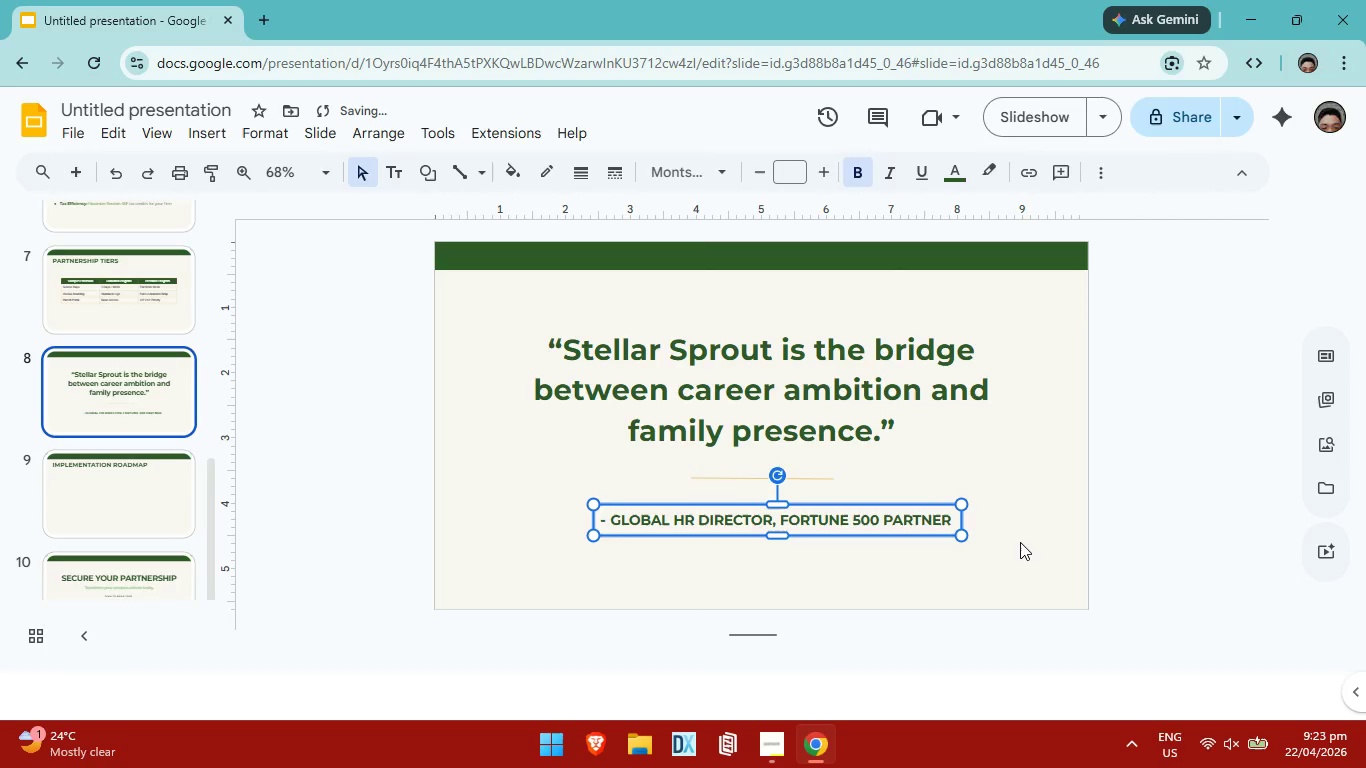 
left_click([1020, 542])
 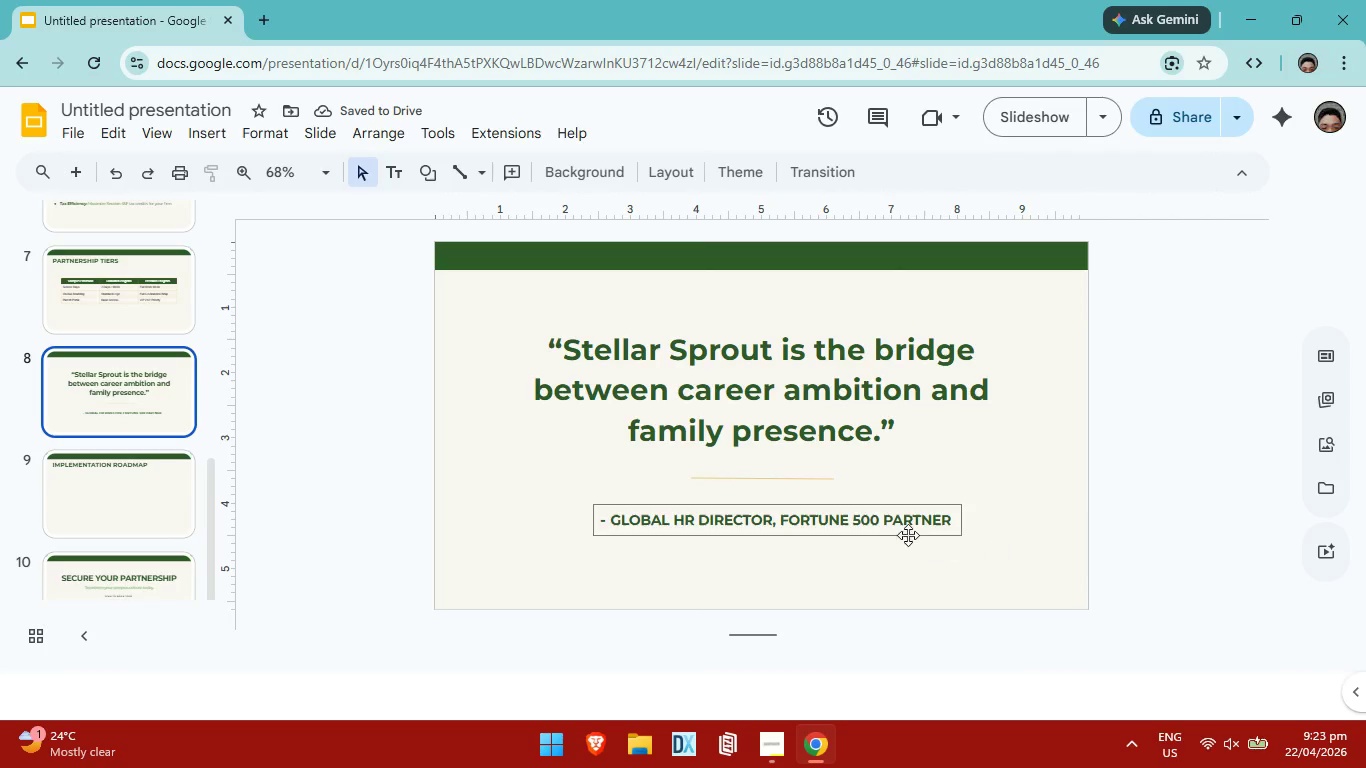 
left_click([879, 514])
 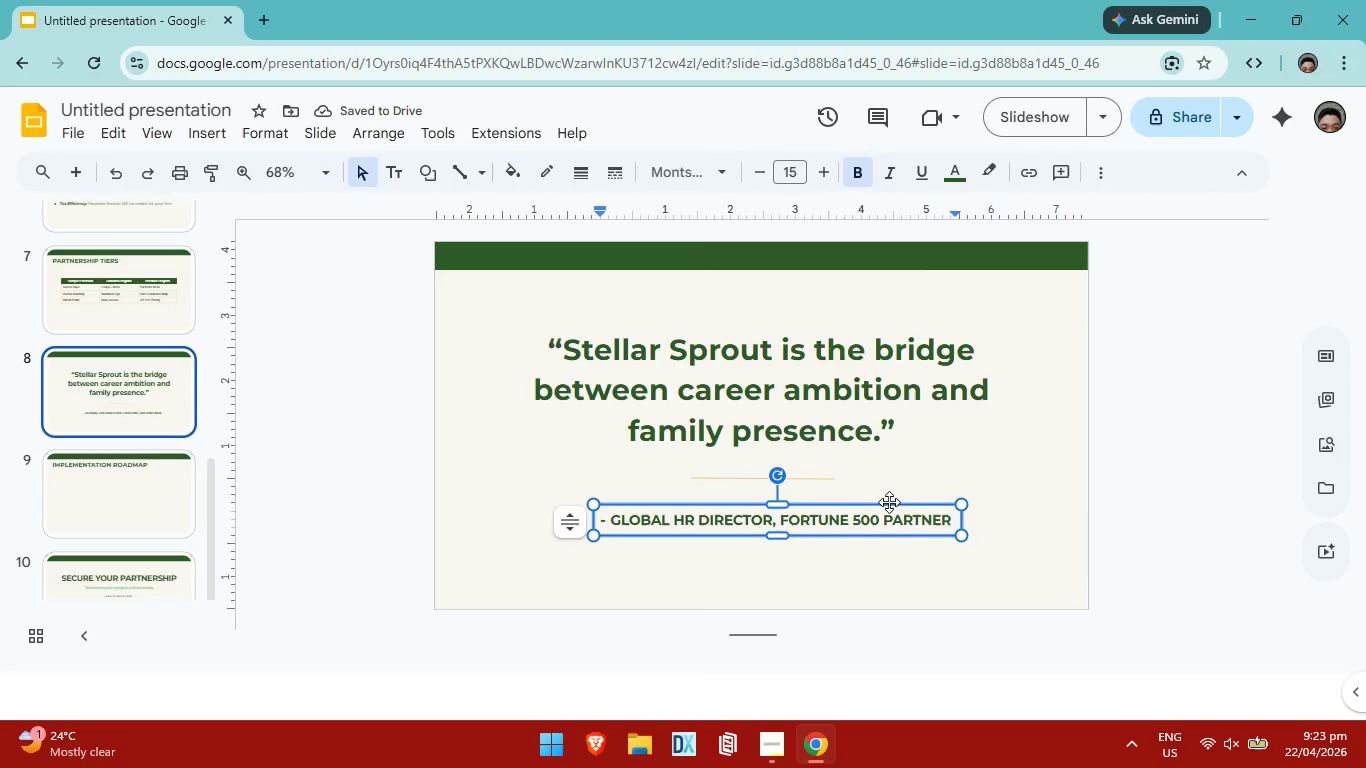 
left_click([889, 502])
 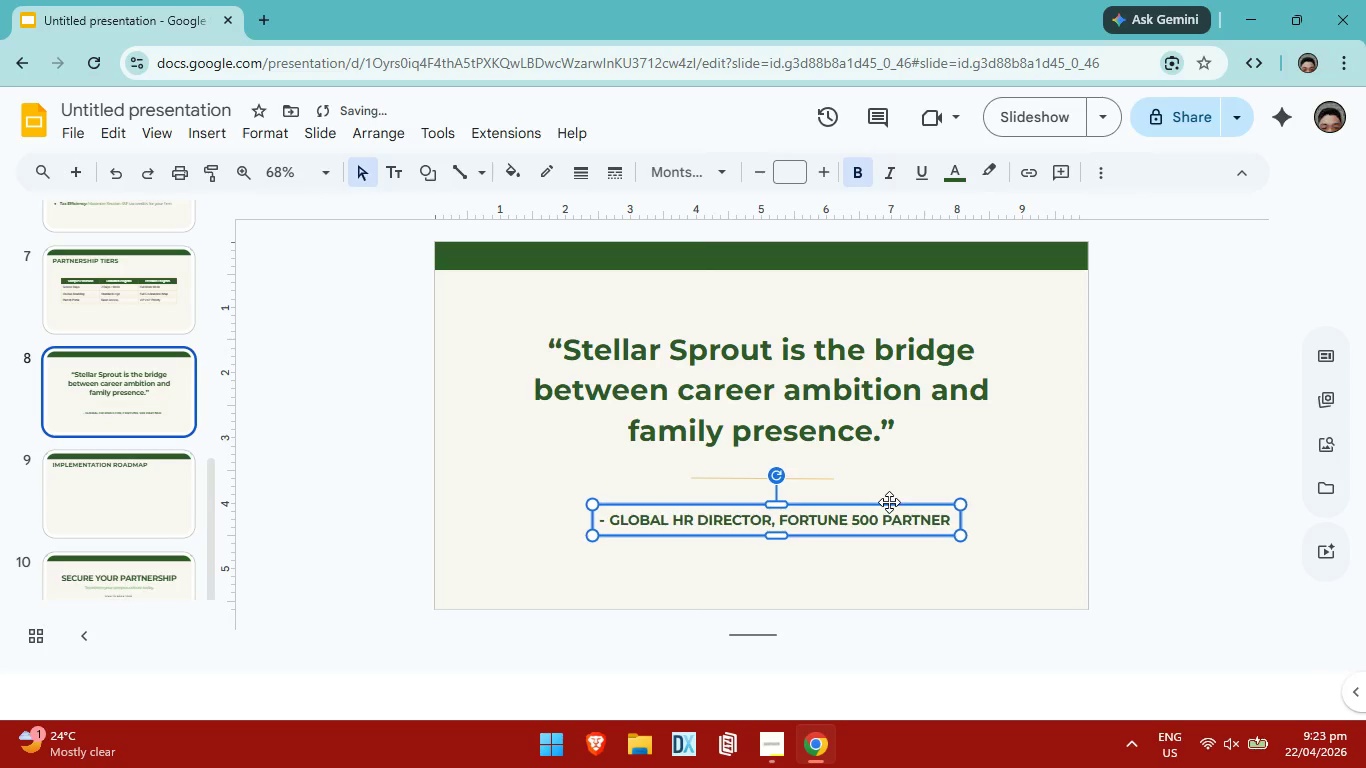 
key(ArrowLeft)
 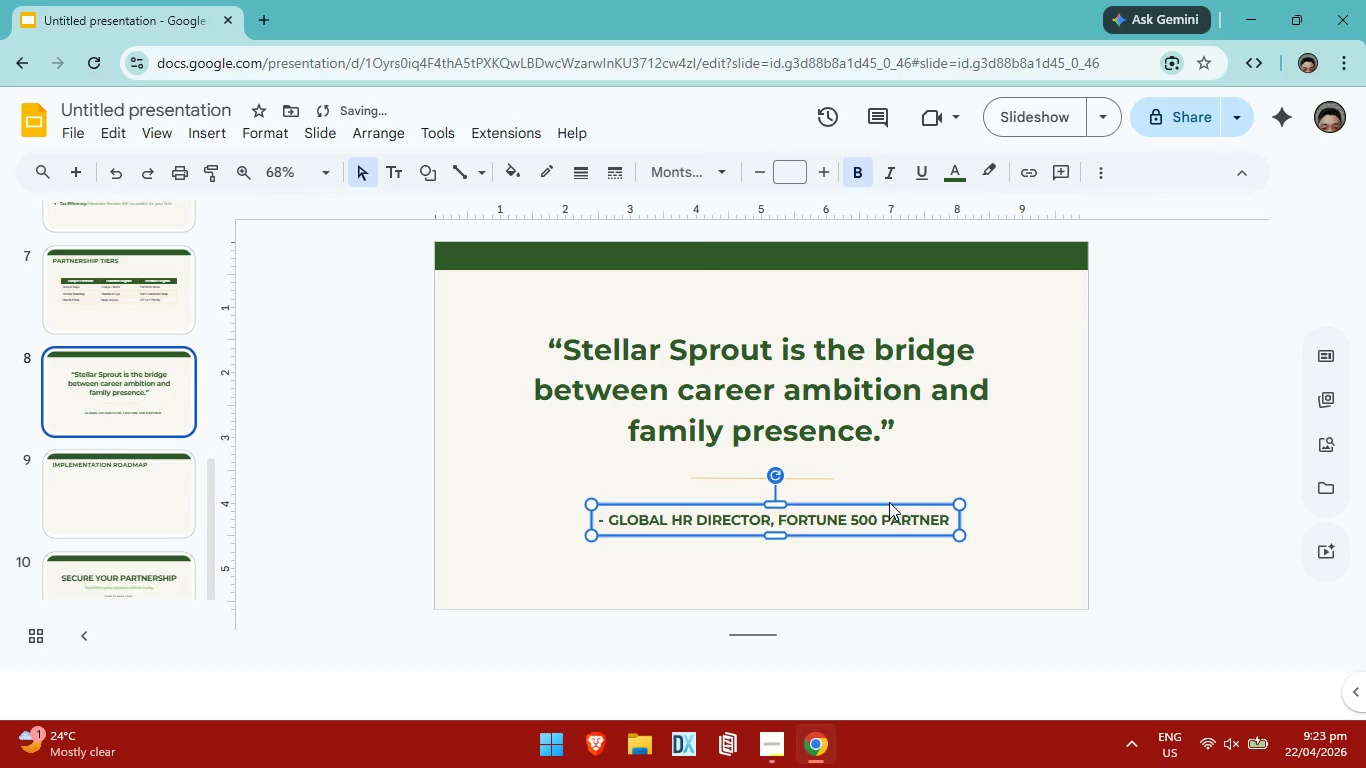 
key(ArrowLeft)
 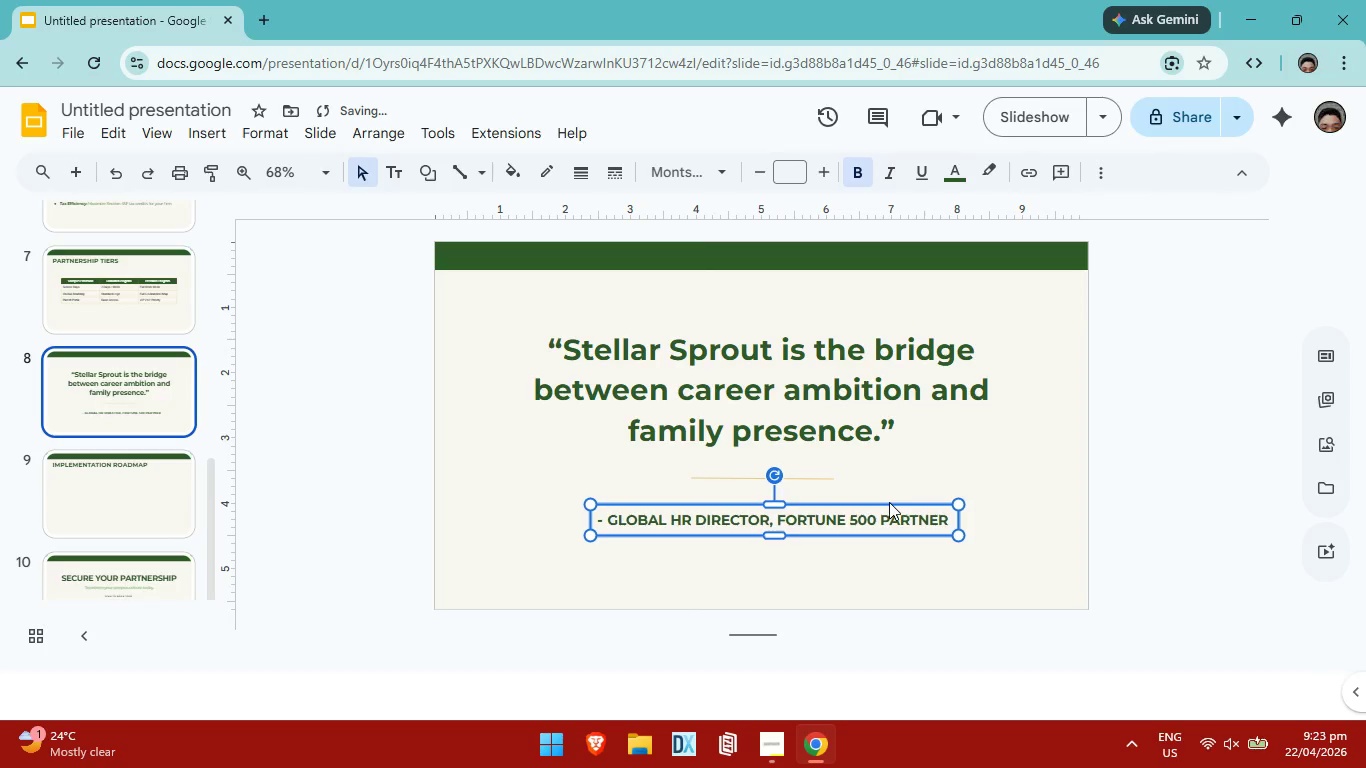 
key(ArrowLeft)
 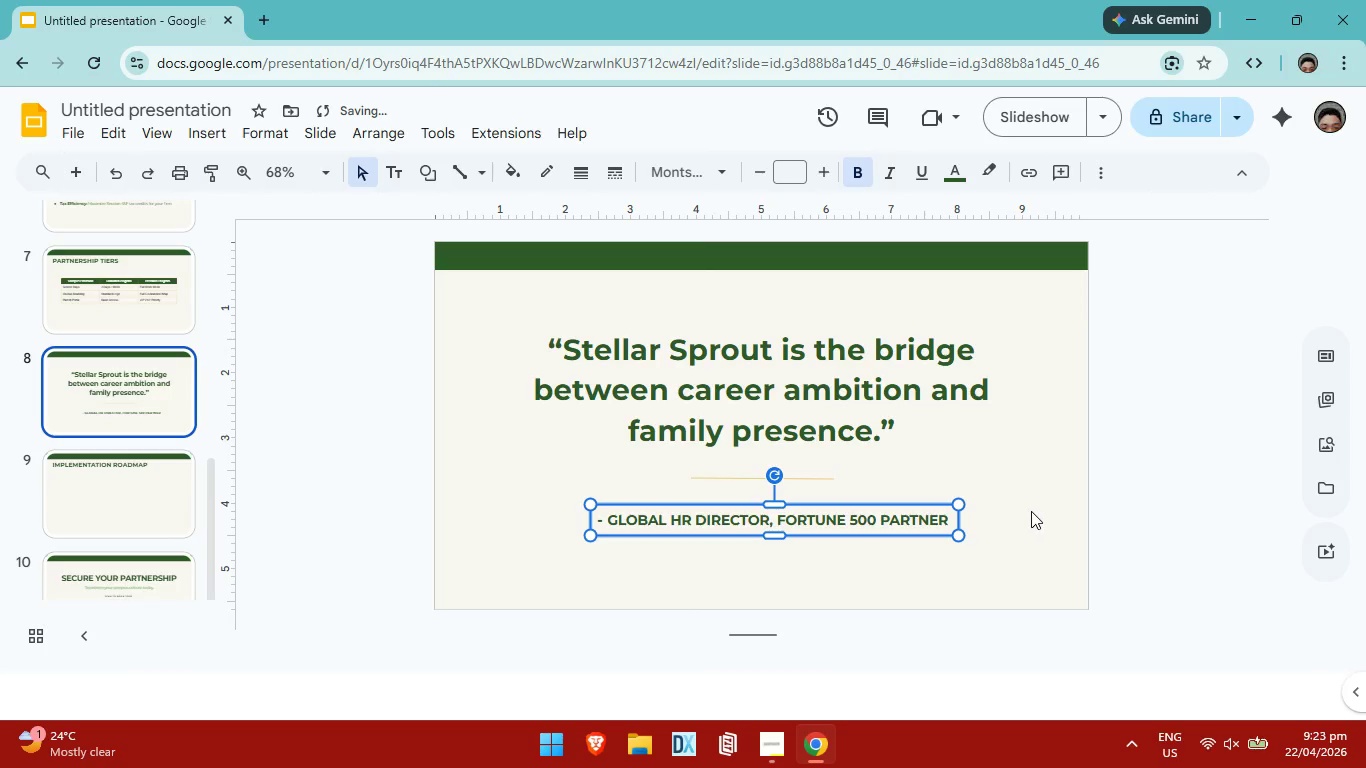 
left_click([1031, 511])
 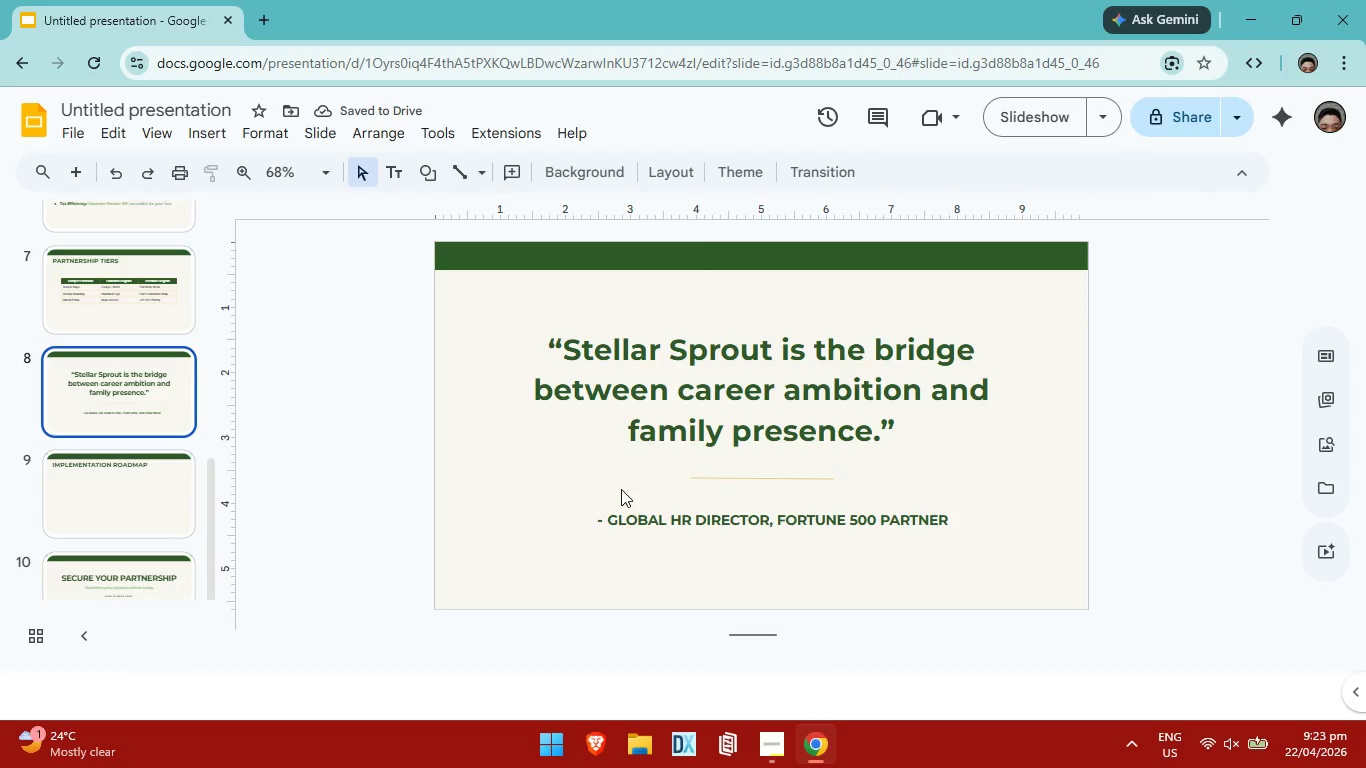 
mouse_move([126, 386])
 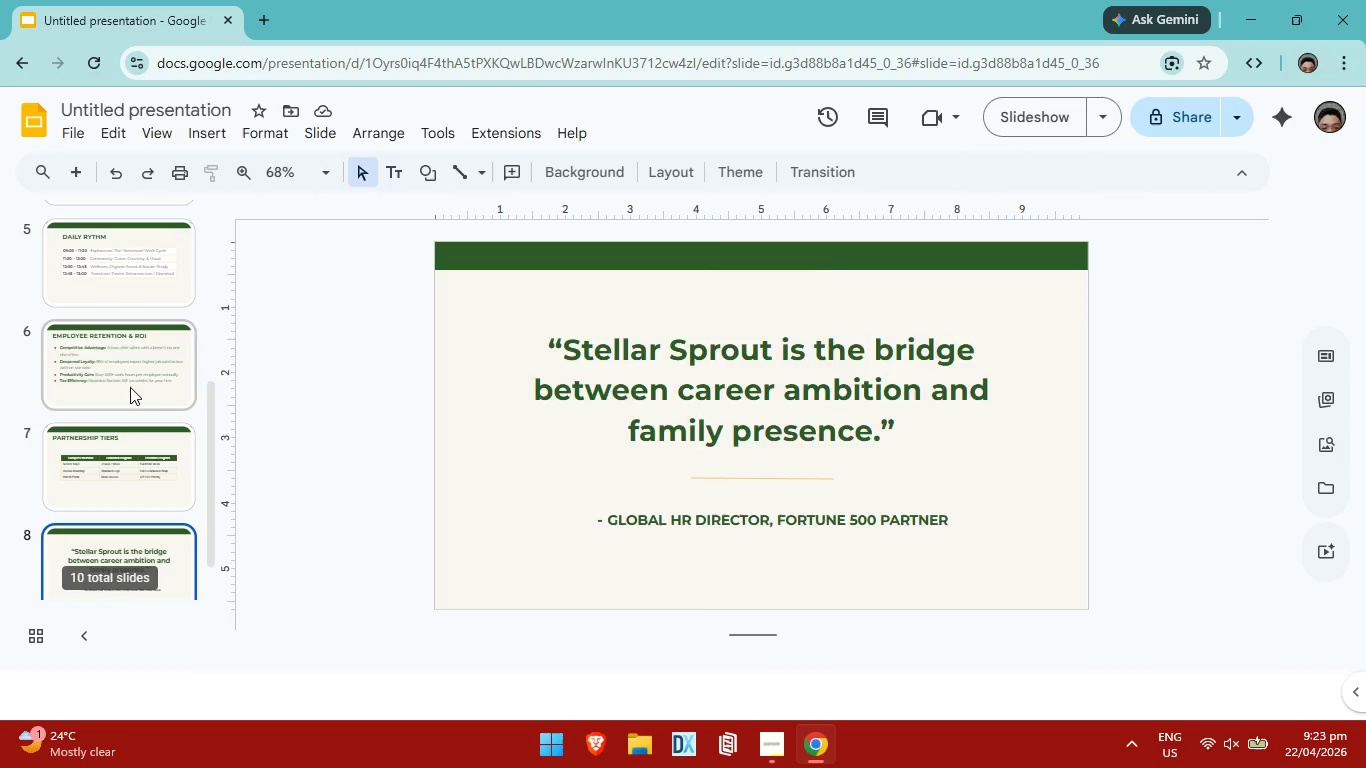 
left_click([130, 387])
 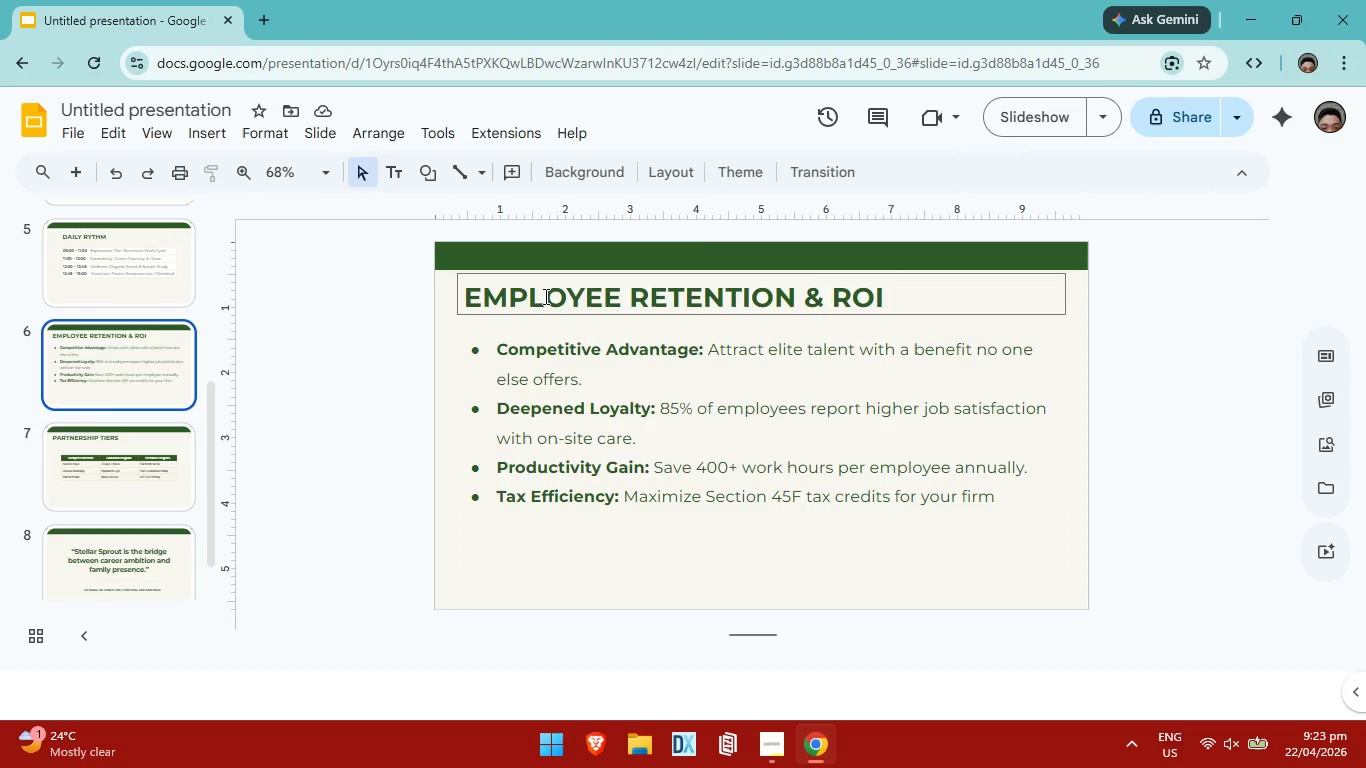 
left_click([544, 294])
 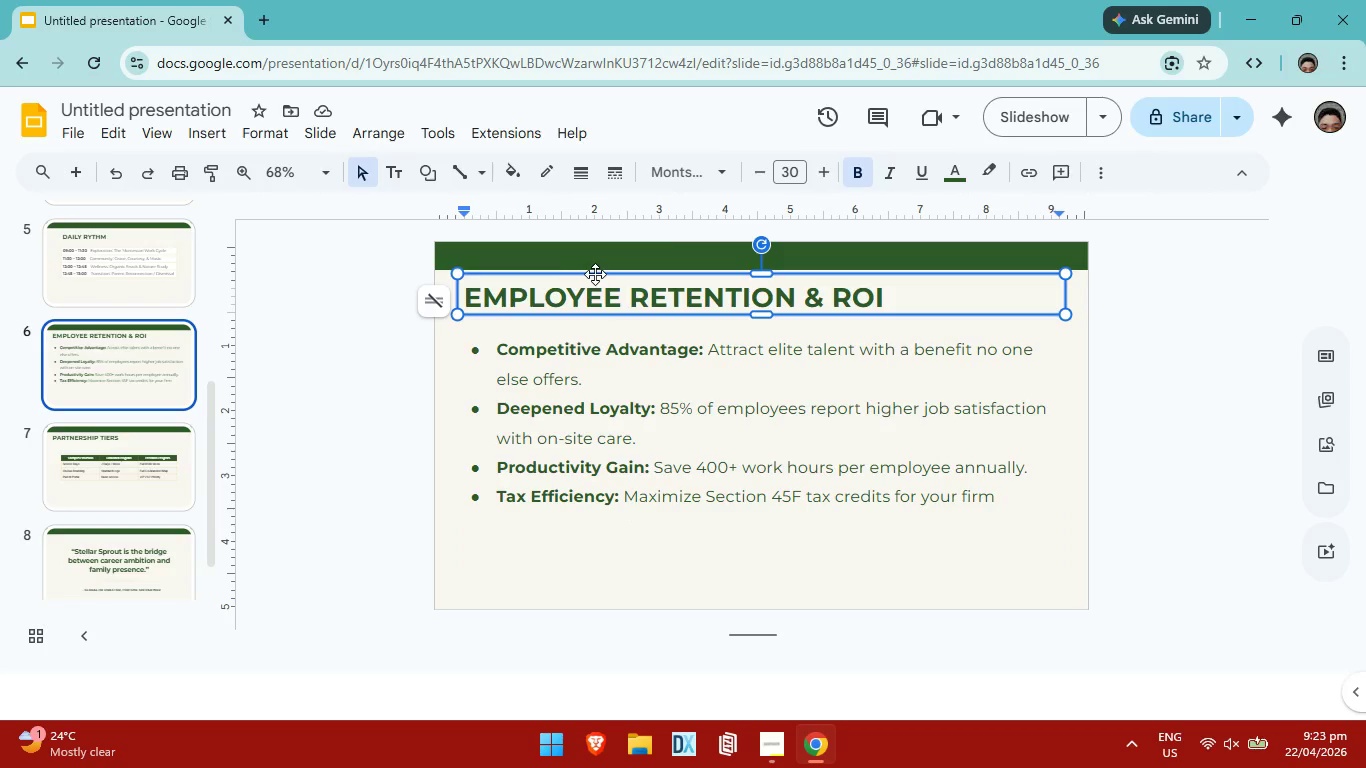 
left_click([595, 274])
 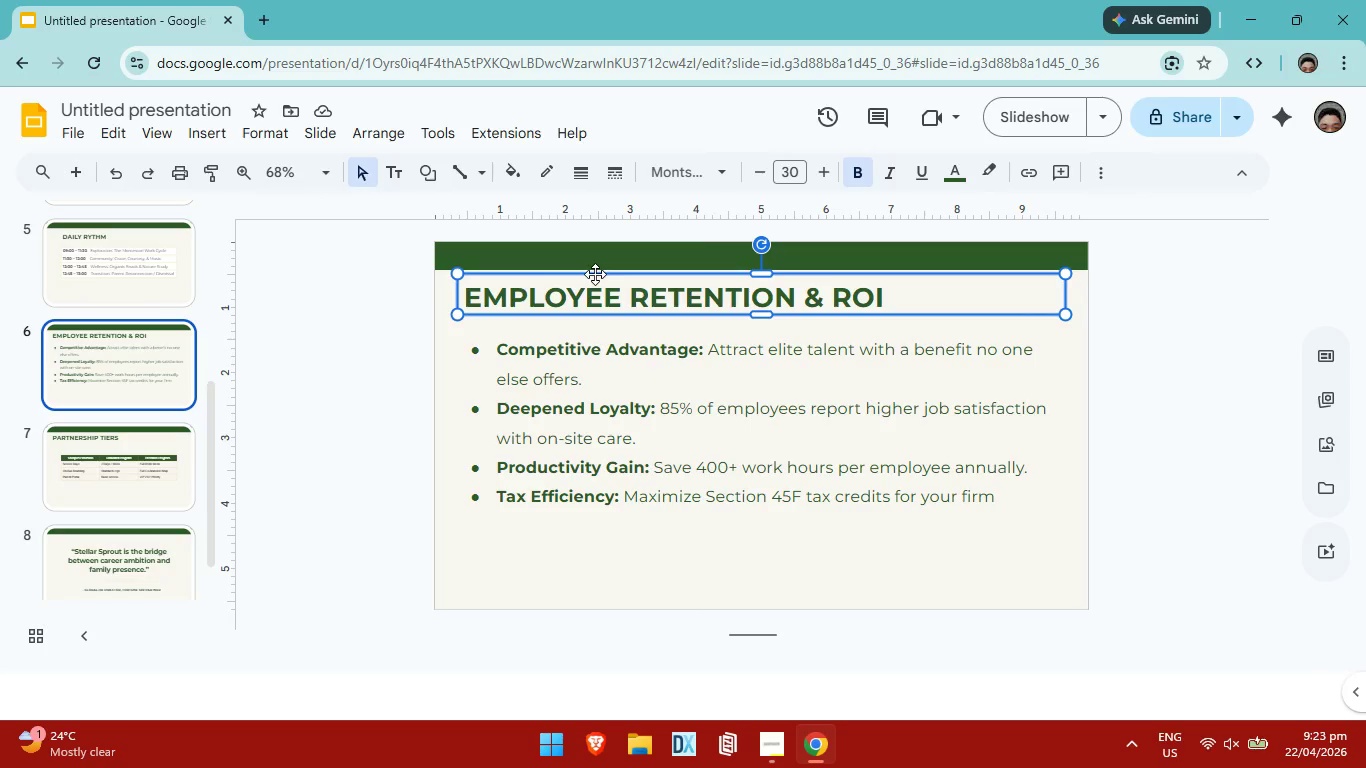 
hold_key(key=ArrowDown, duration=0.62)
 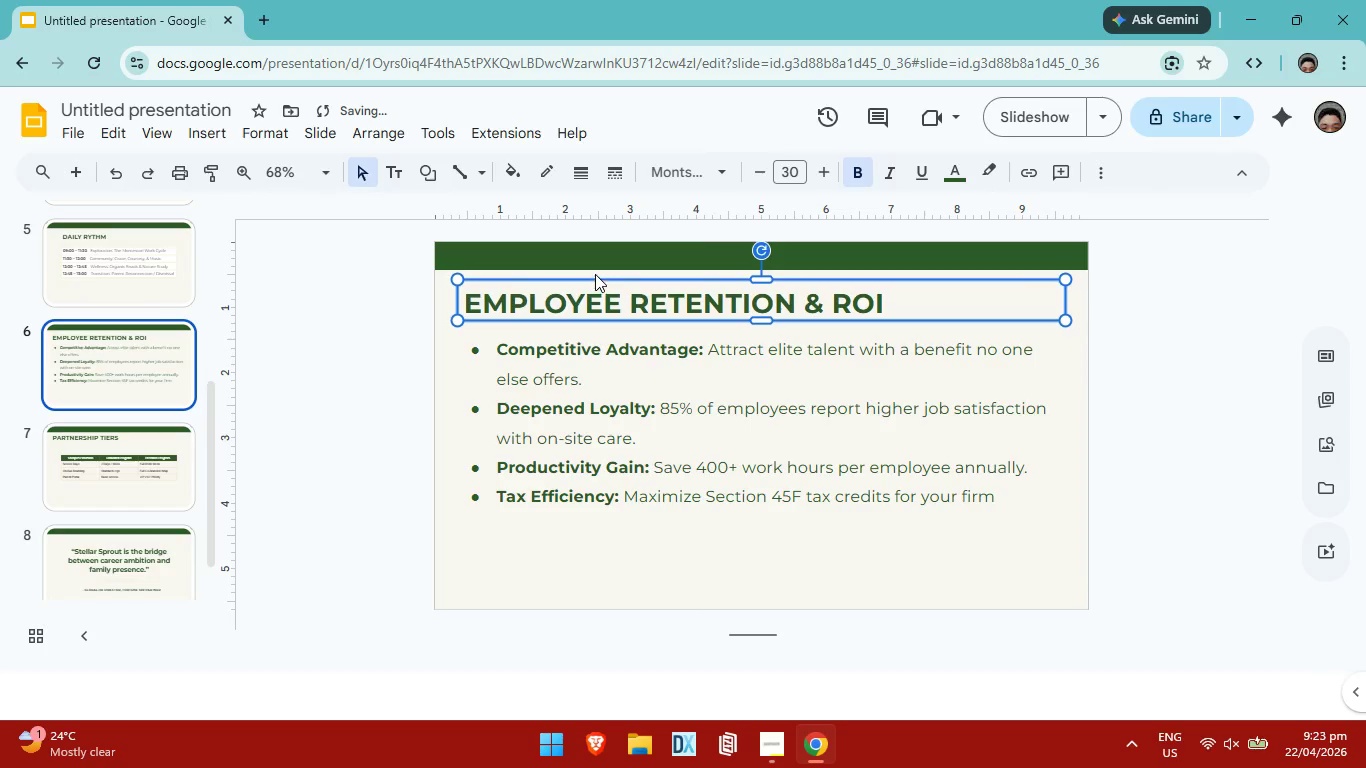 
key(ArrowDown)
 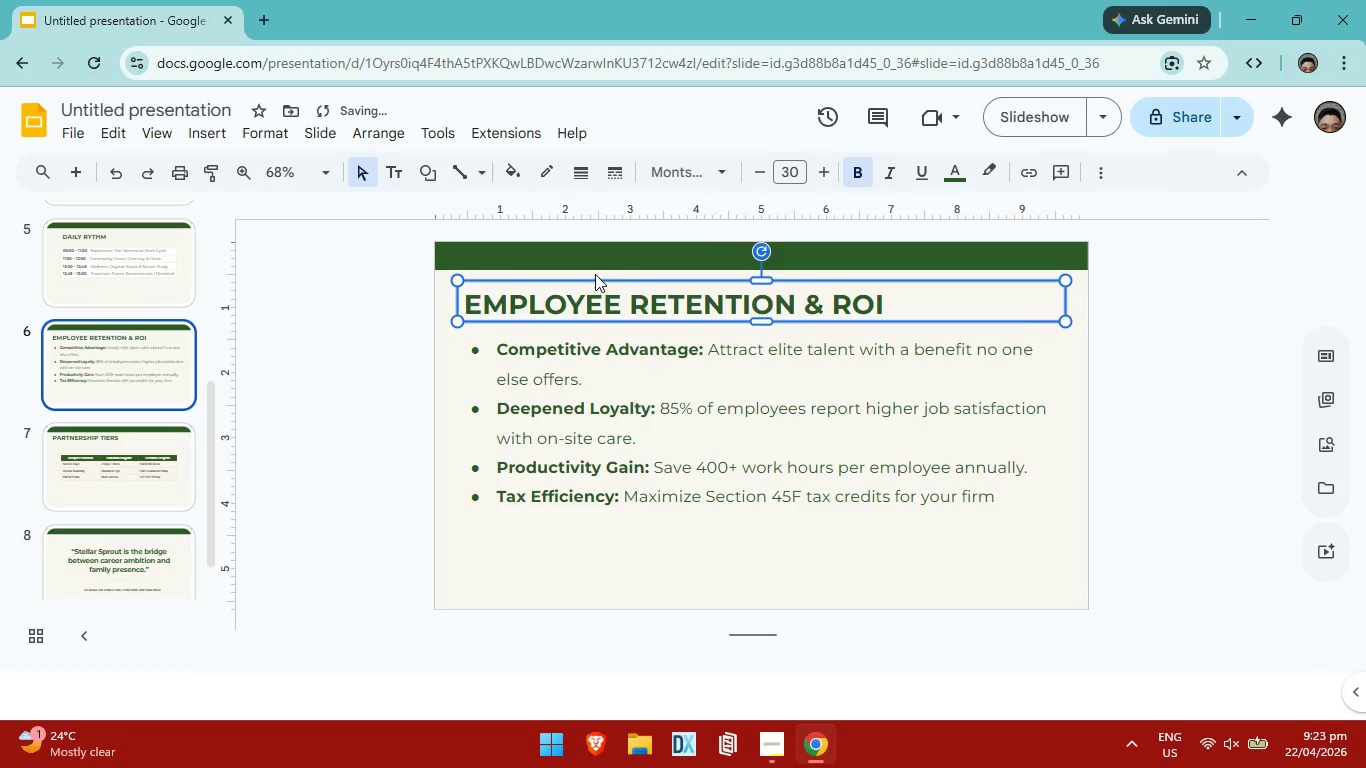 
key(ArrowDown)
 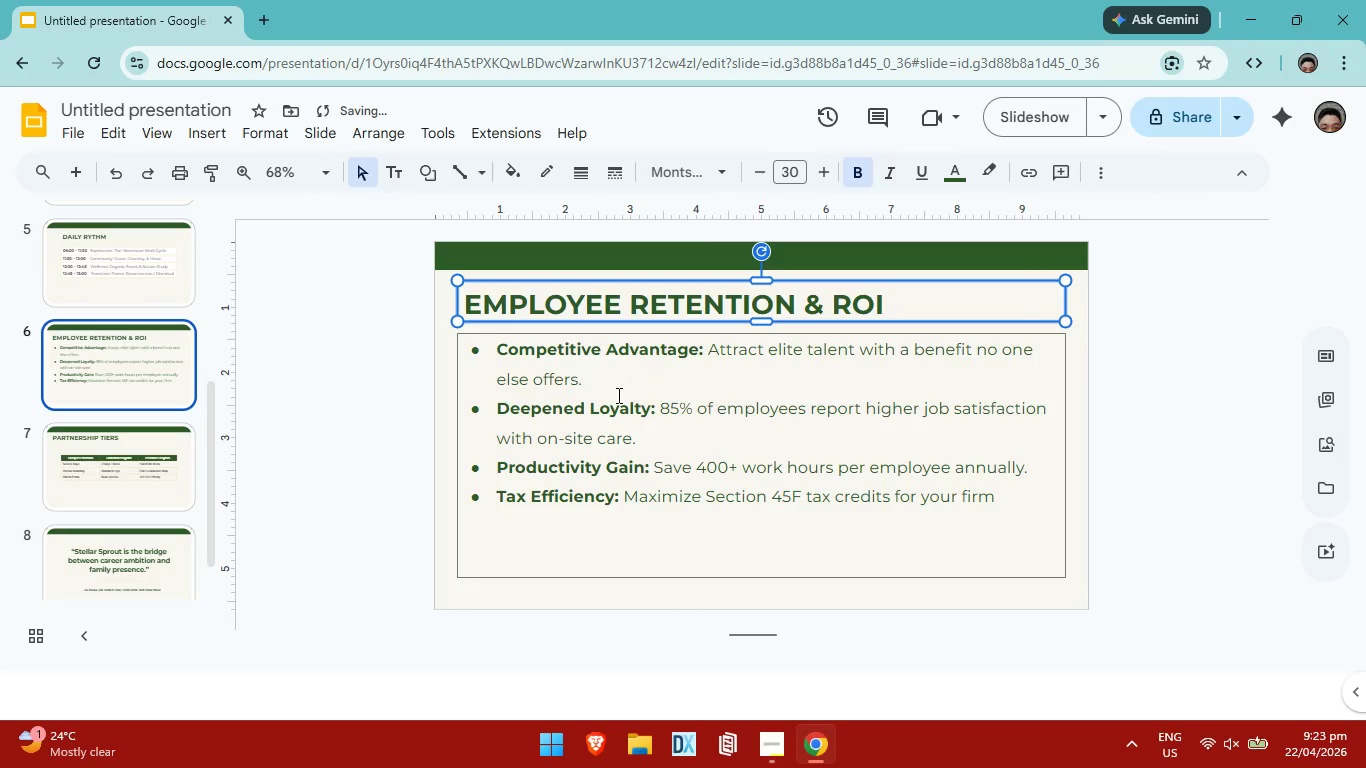 
left_click([617, 396])
 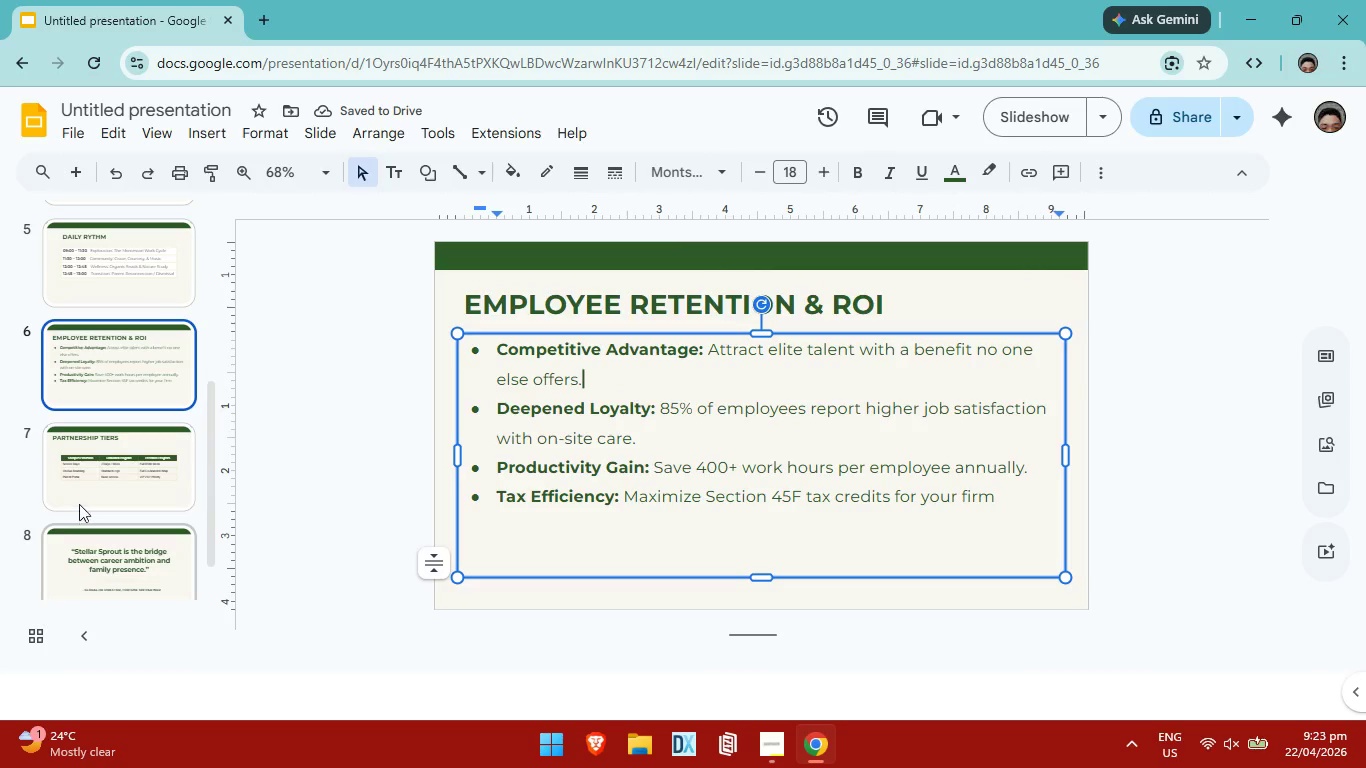 
left_click([89, 495])
 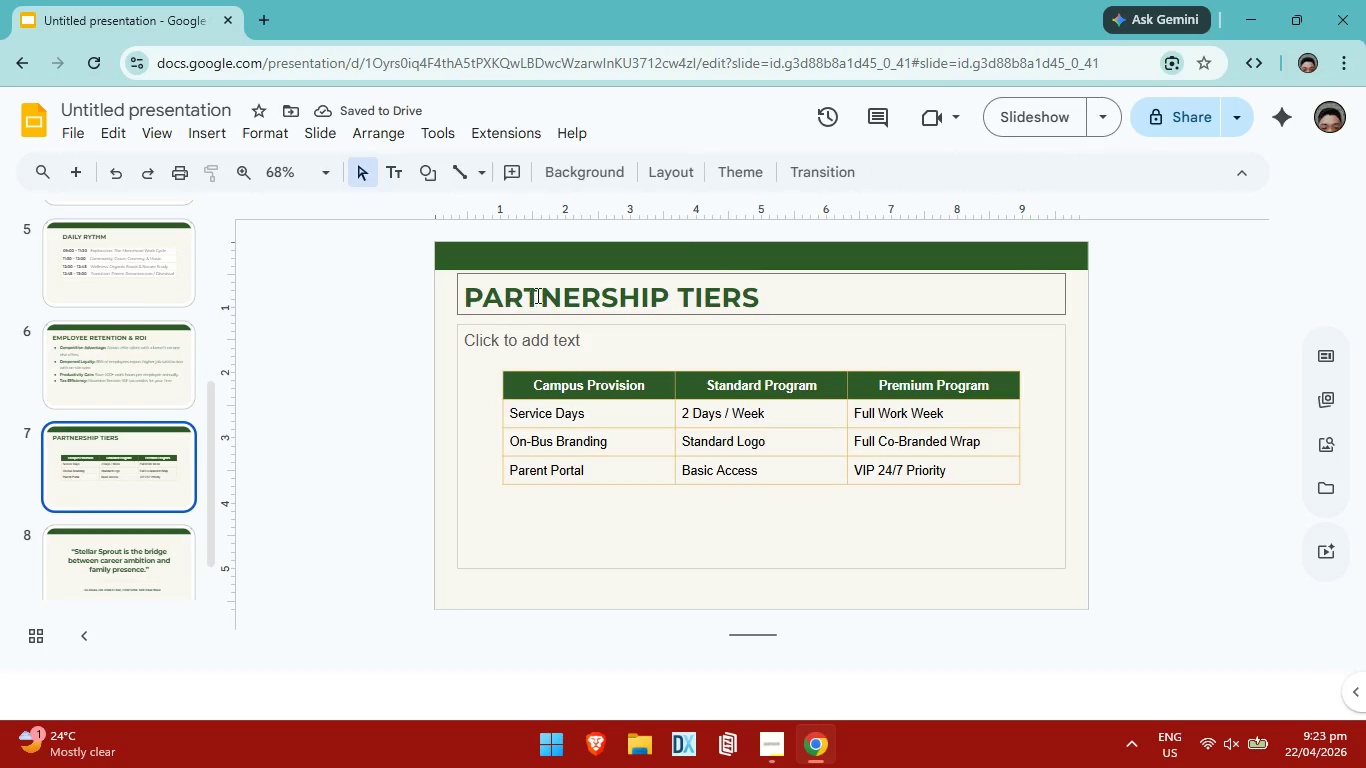 
left_click([536, 295])
 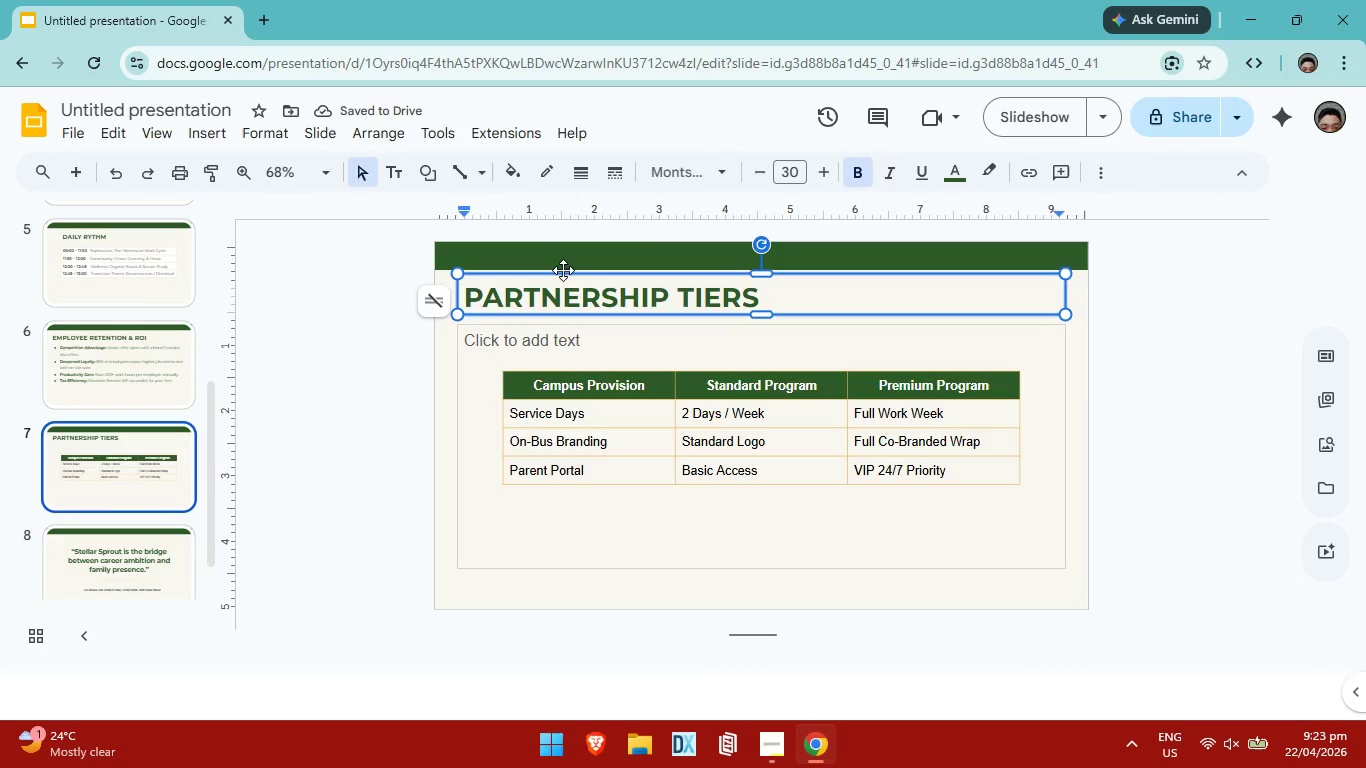 
left_click([563, 270])
 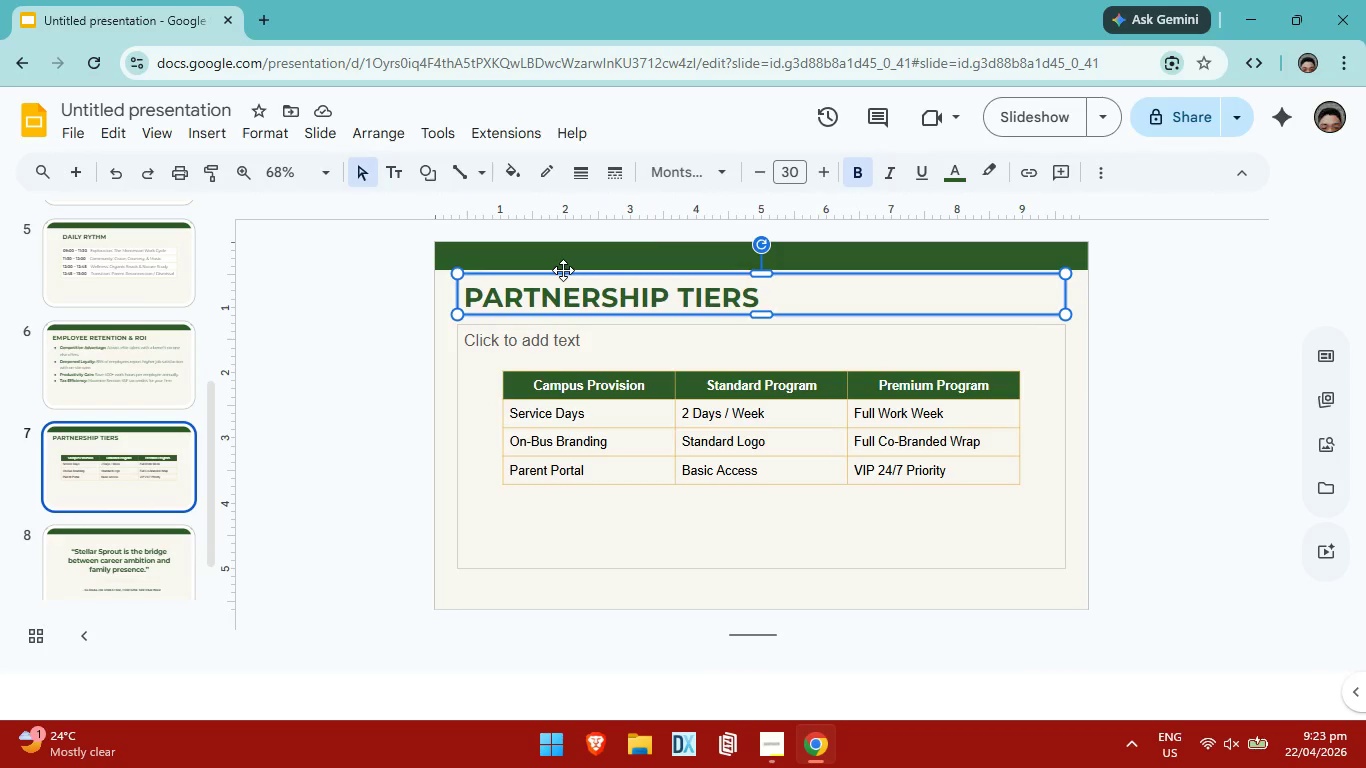 
key(ArrowDown)
 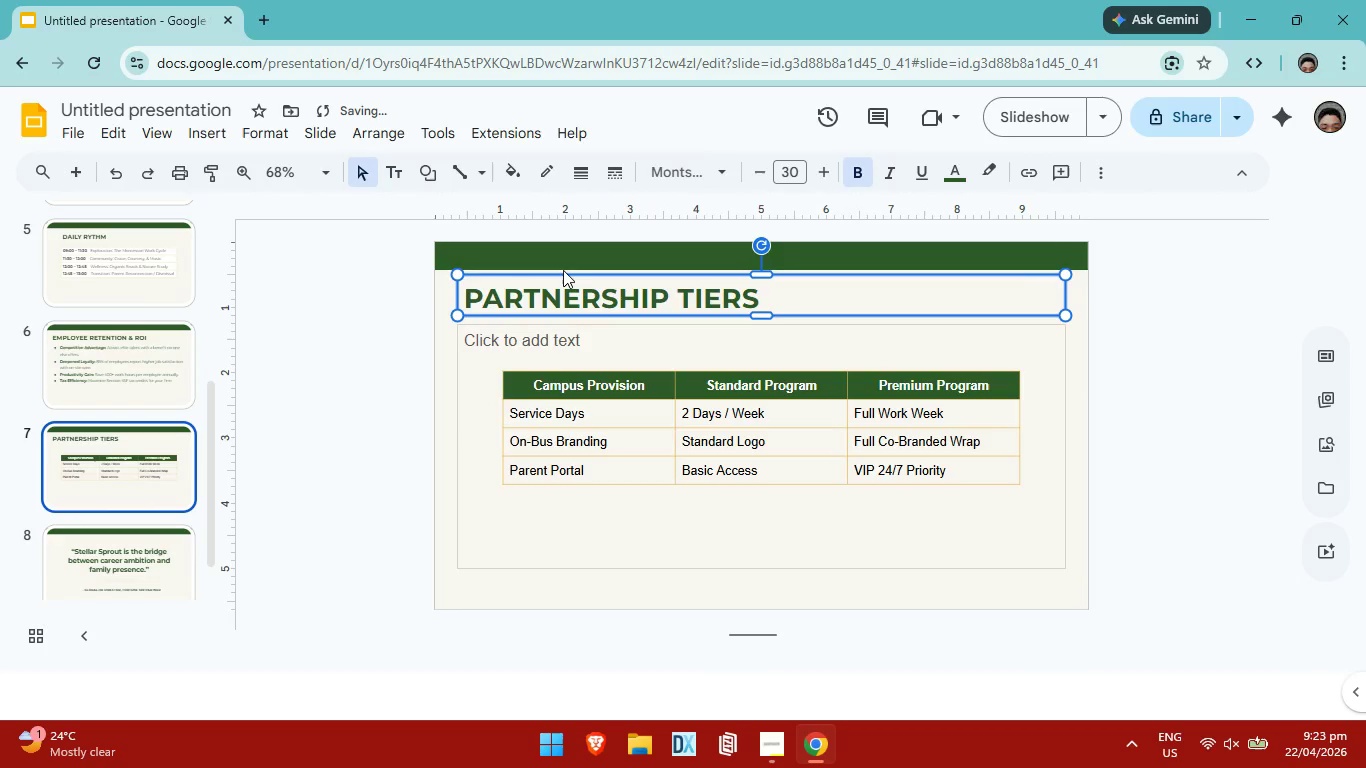 
key(ArrowDown)
 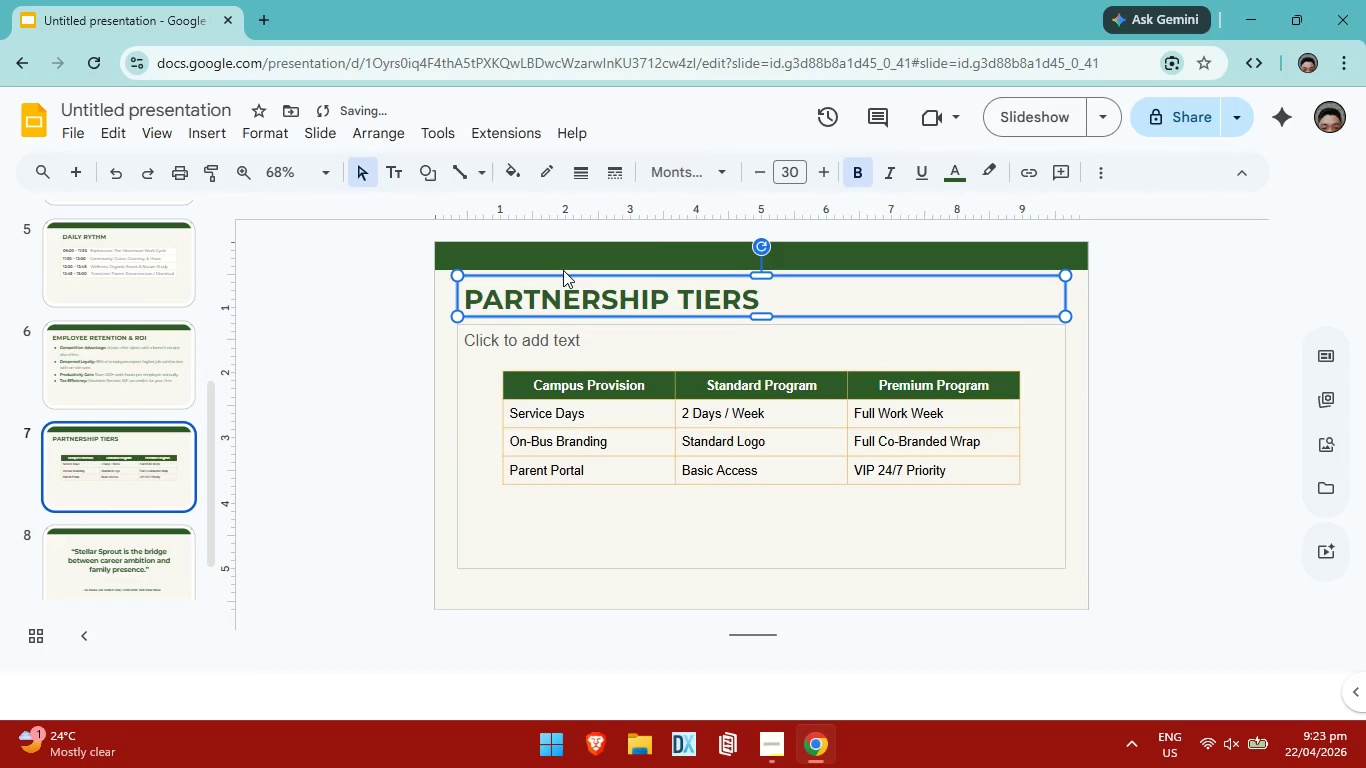 
key(ArrowDown)
 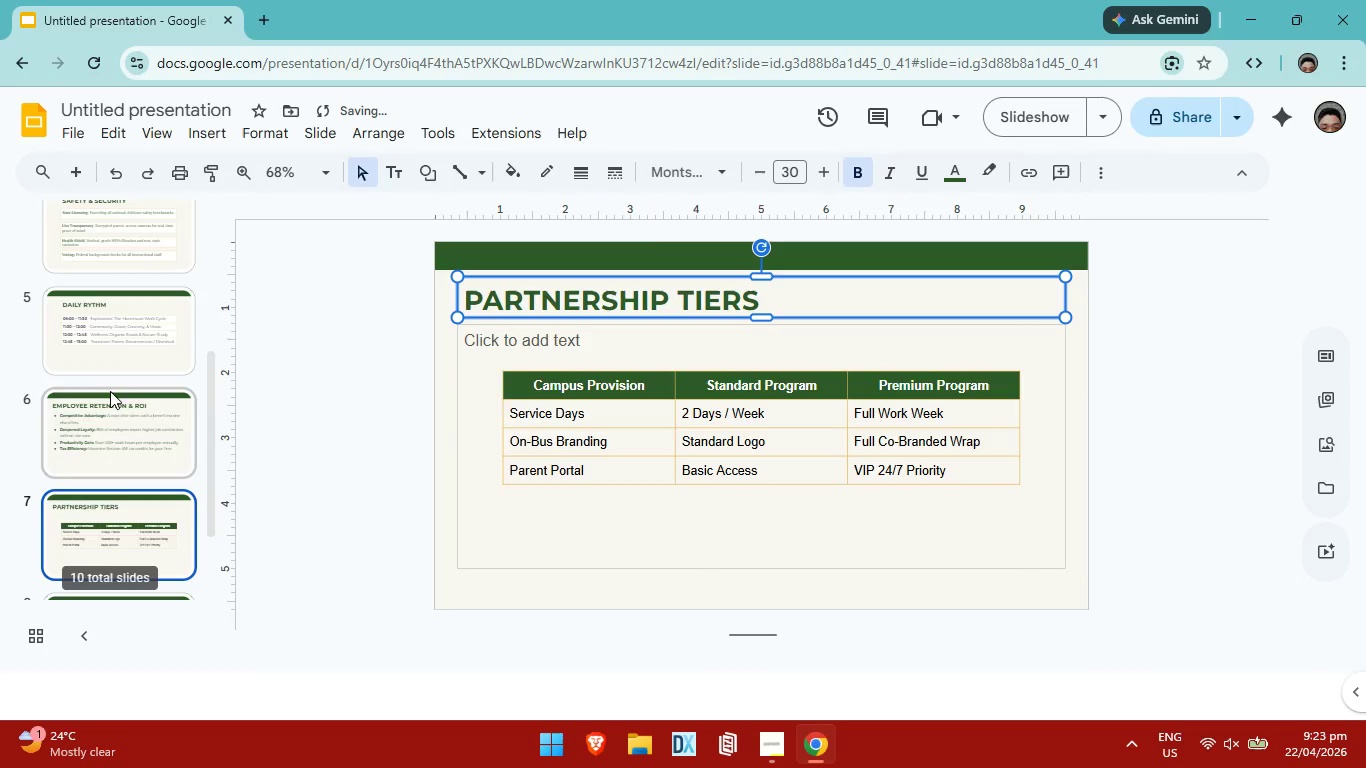 
left_click([137, 352])
 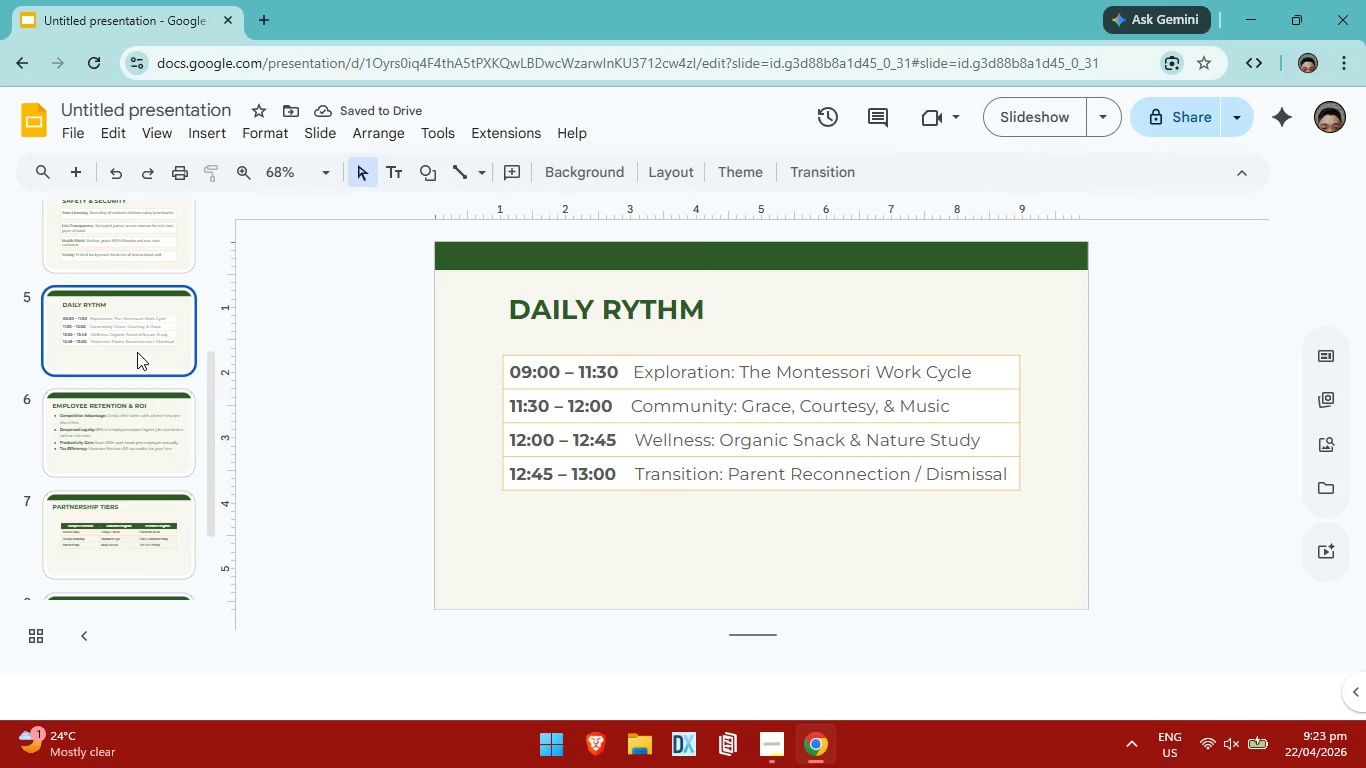 
mouse_move([160, 376])
 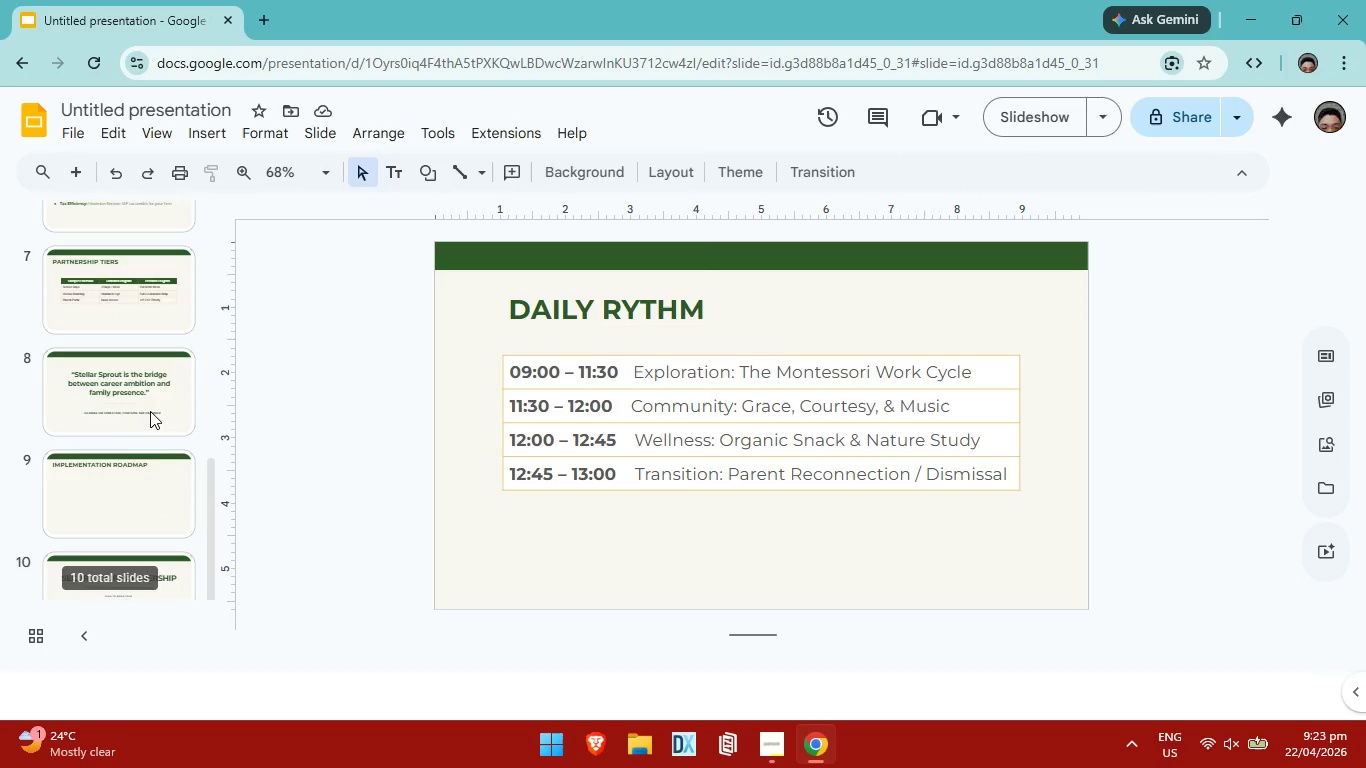 
key(Alt+AltLeft)
 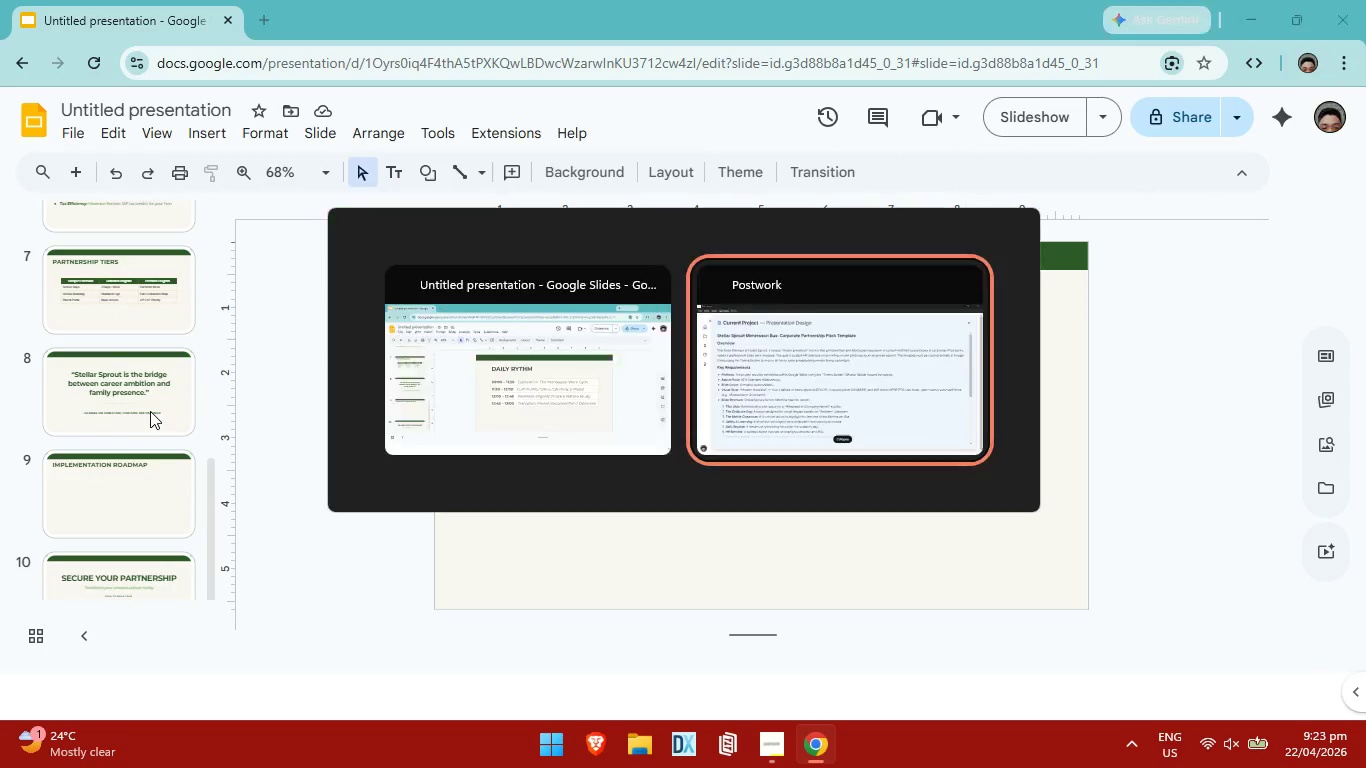 
key(Alt+Tab)